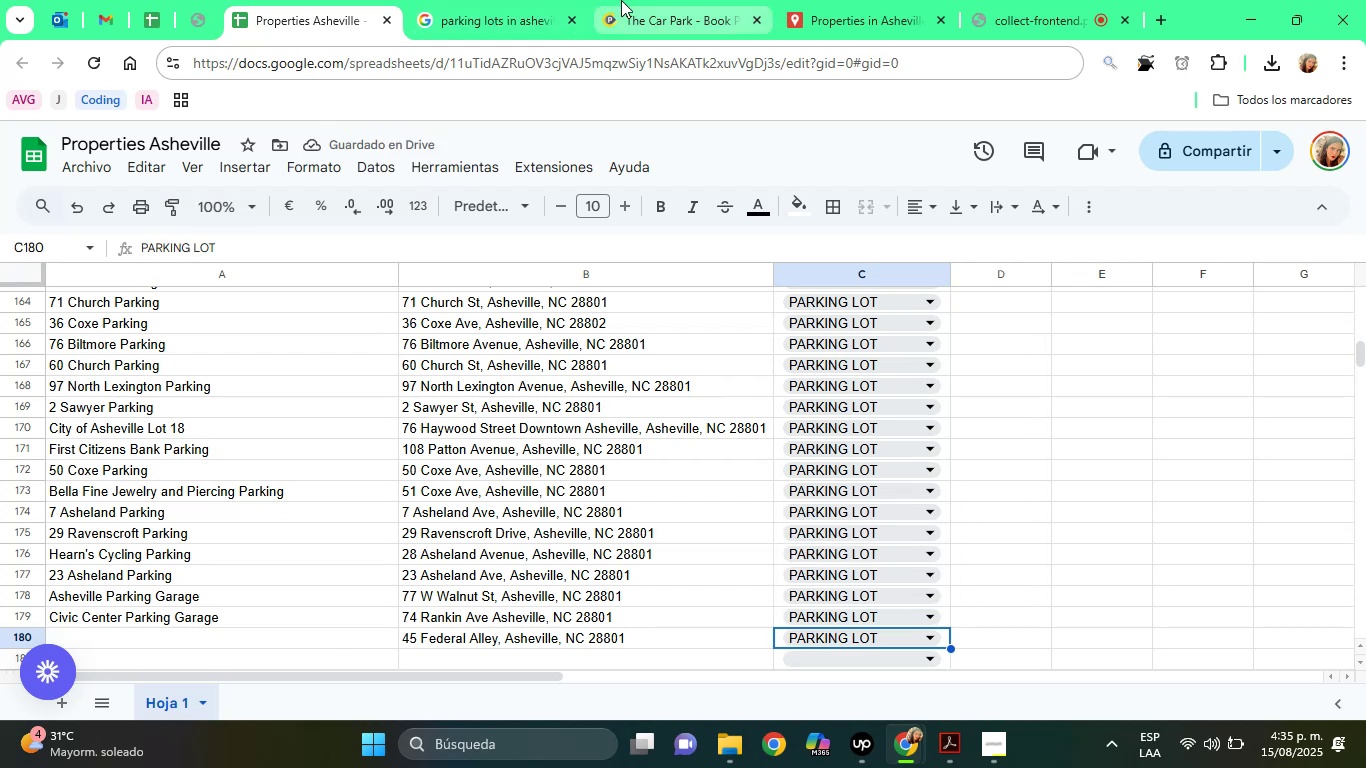 
left_click([631, 0])
 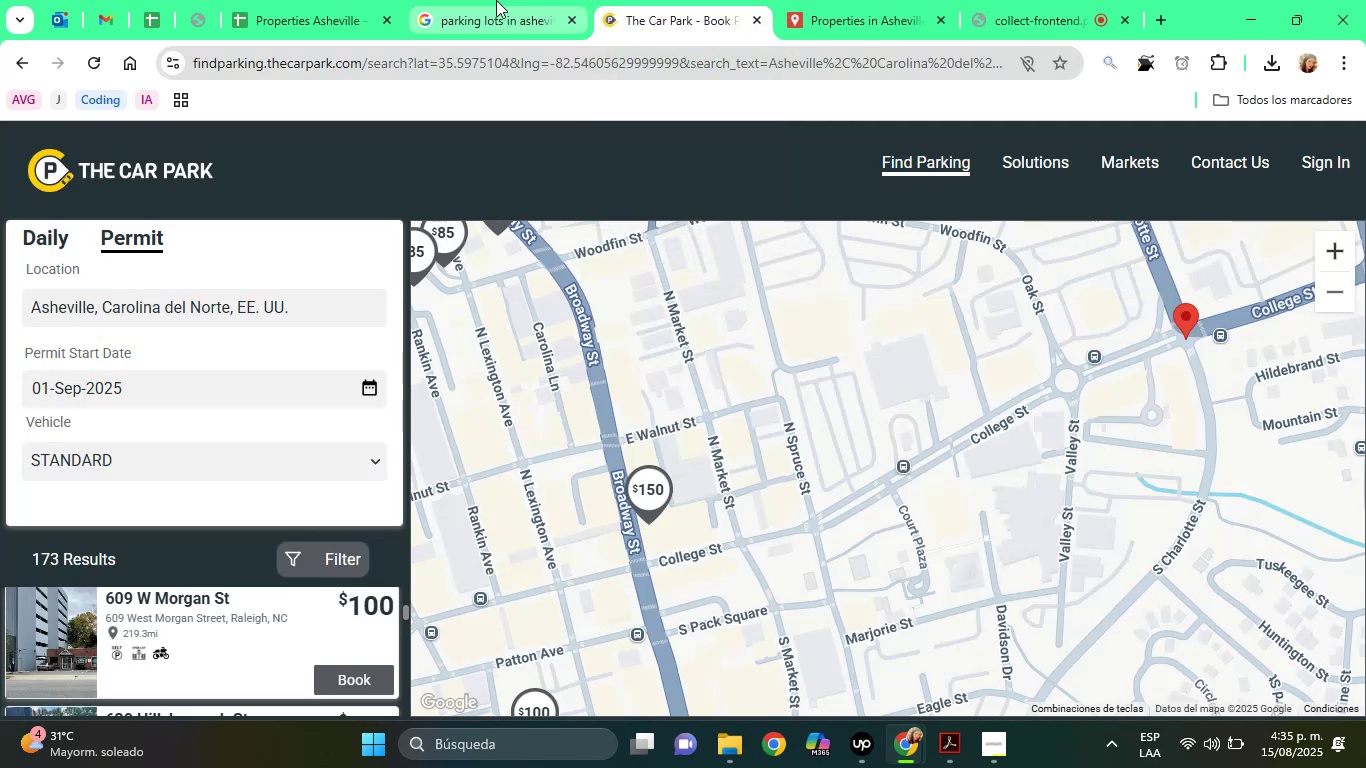 
left_click([496, 0])
 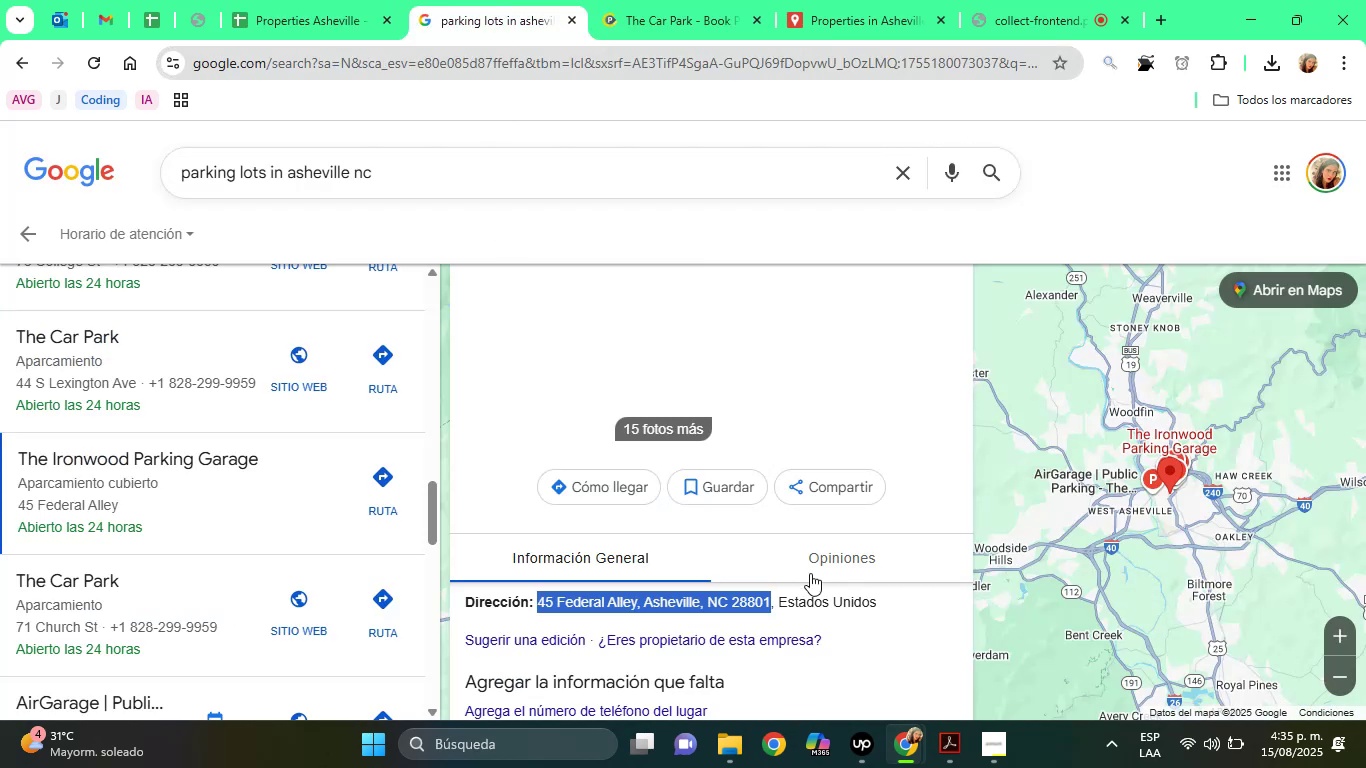 
left_click([483, 523])
 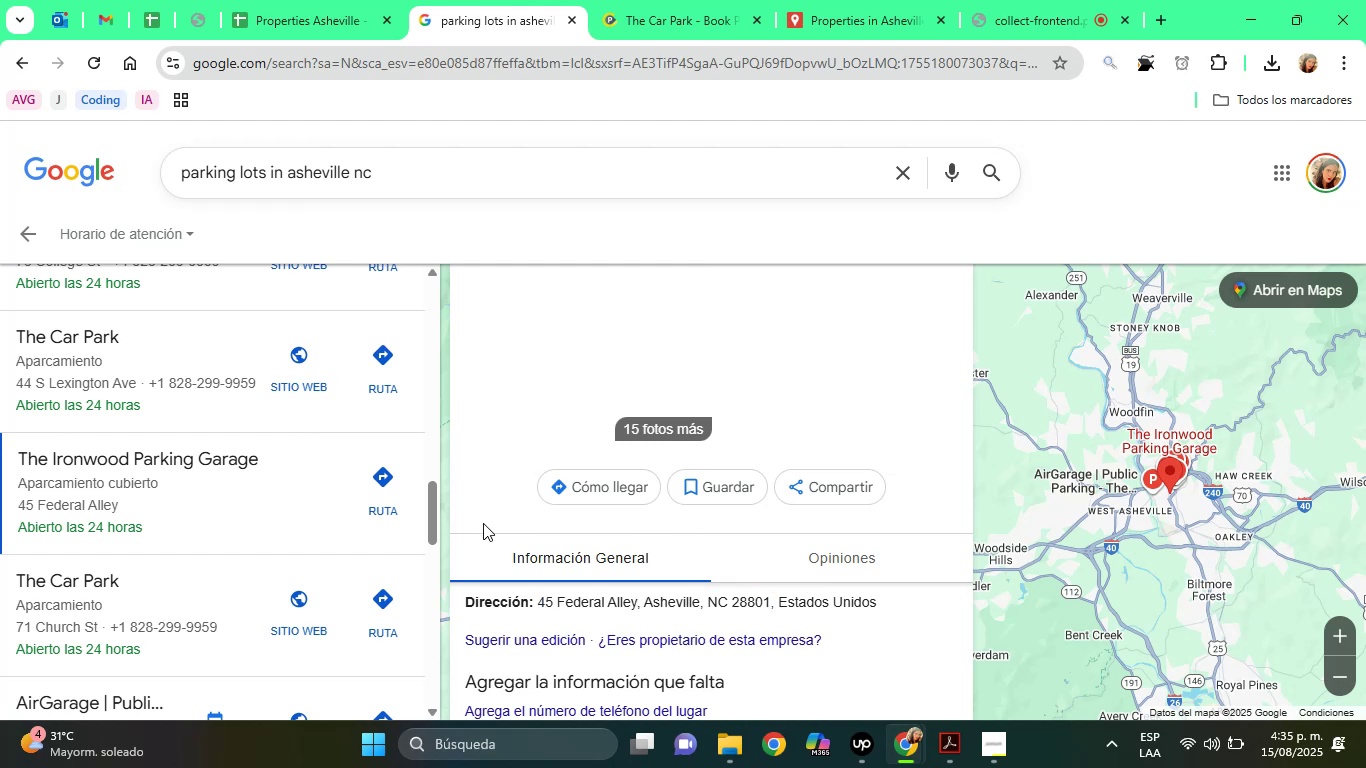 
hold_key(key=ArrowUp, duration=0.96)
 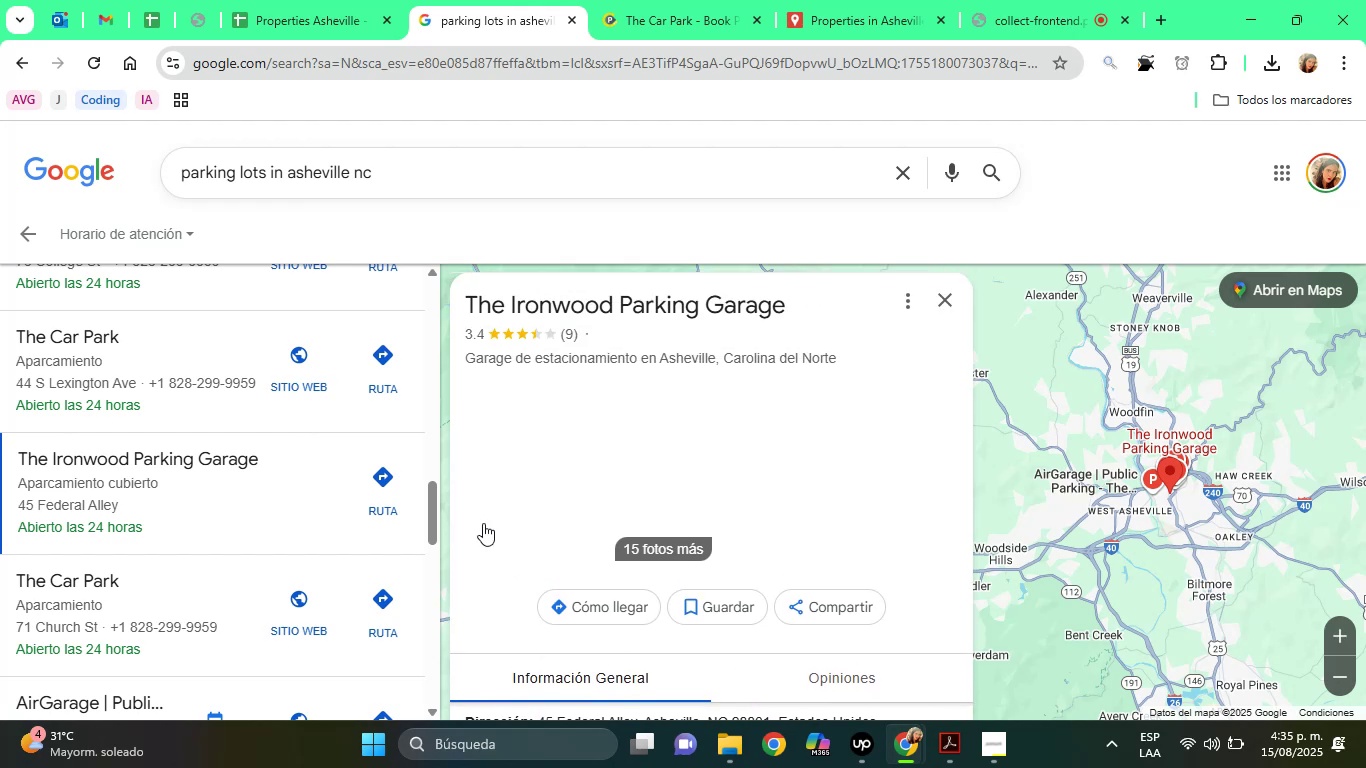 
key(ArrowUp)
 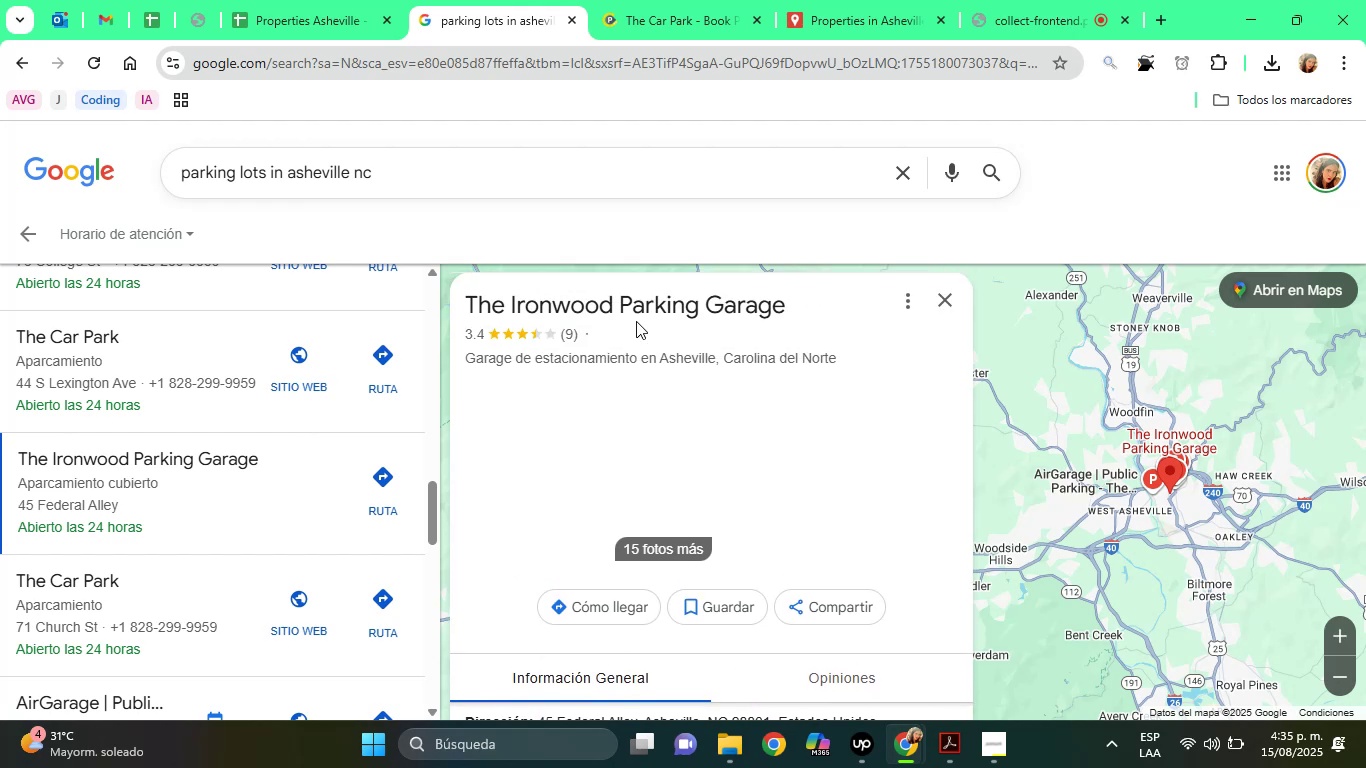 
double_click([620, 304])
 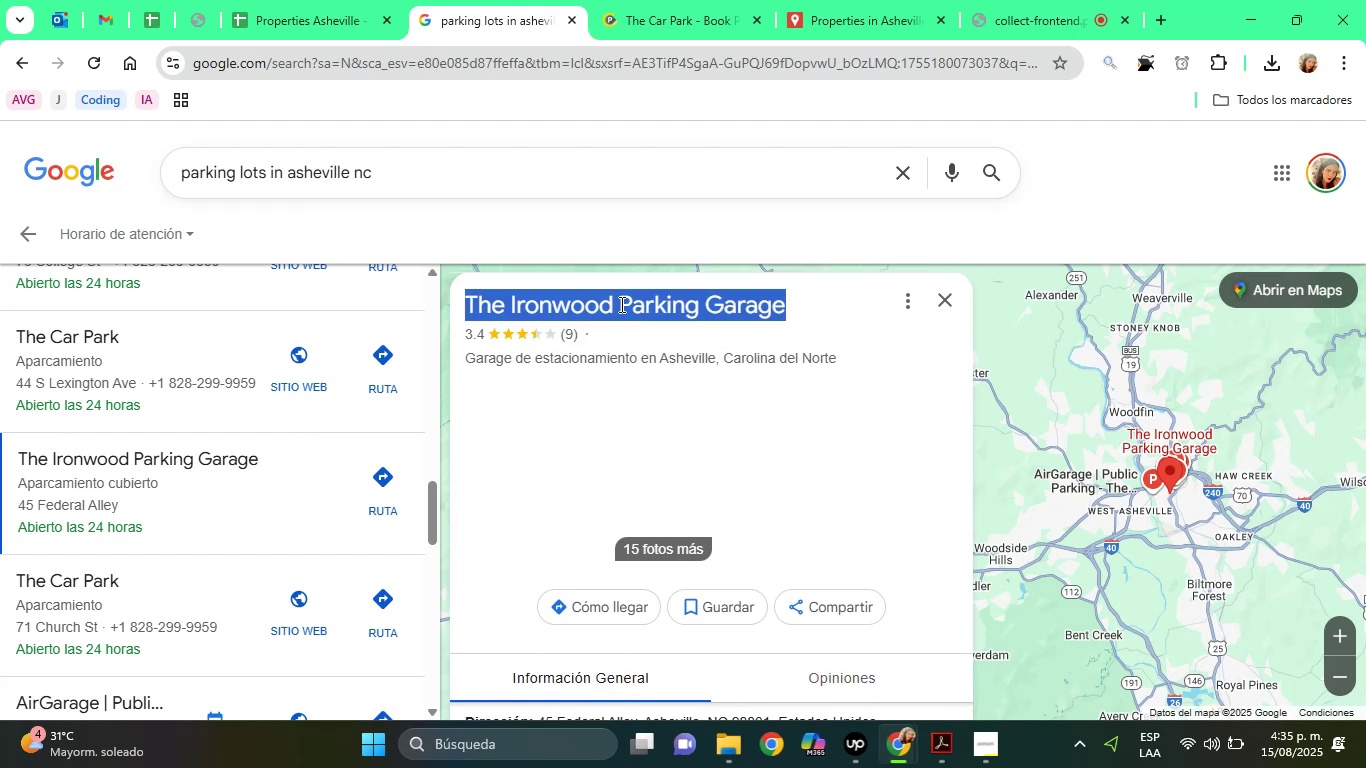 
triple_click([620, 304])
 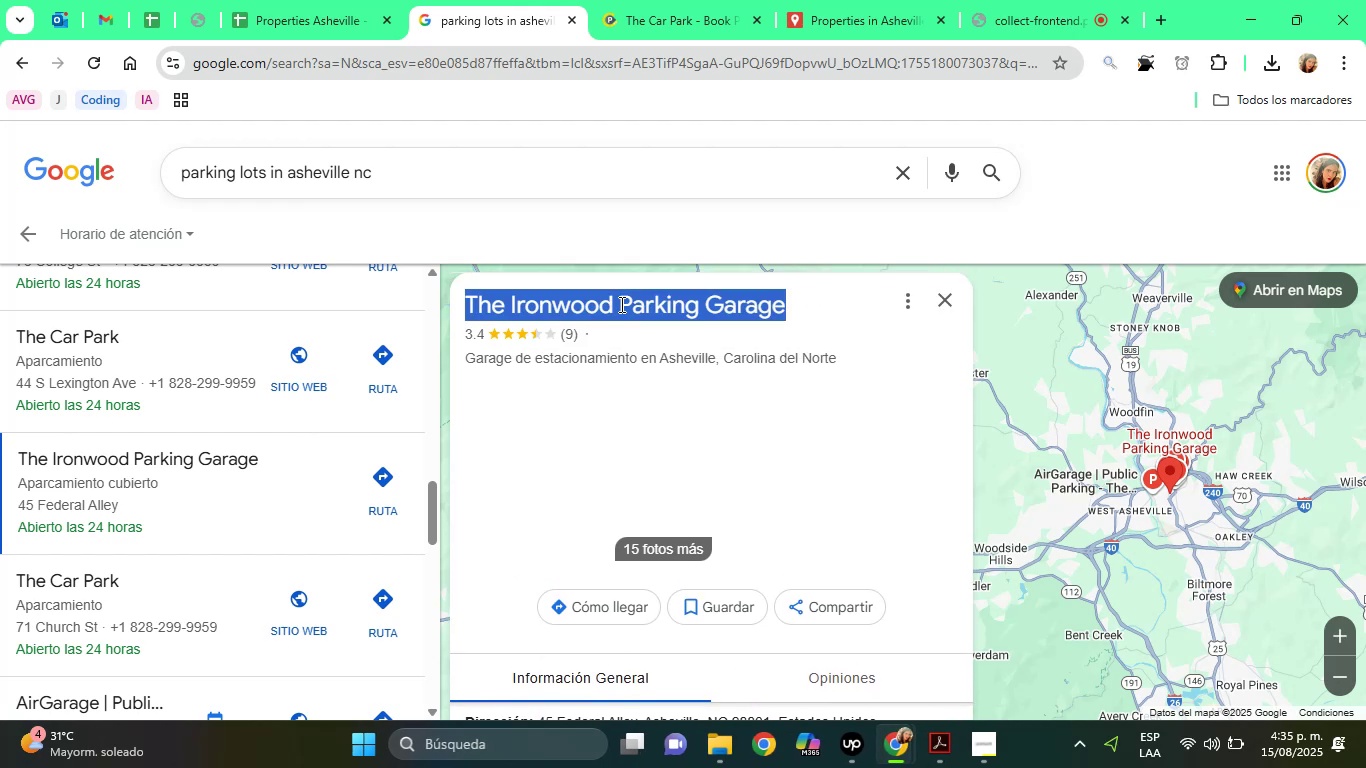 
right_click([620, 304])
 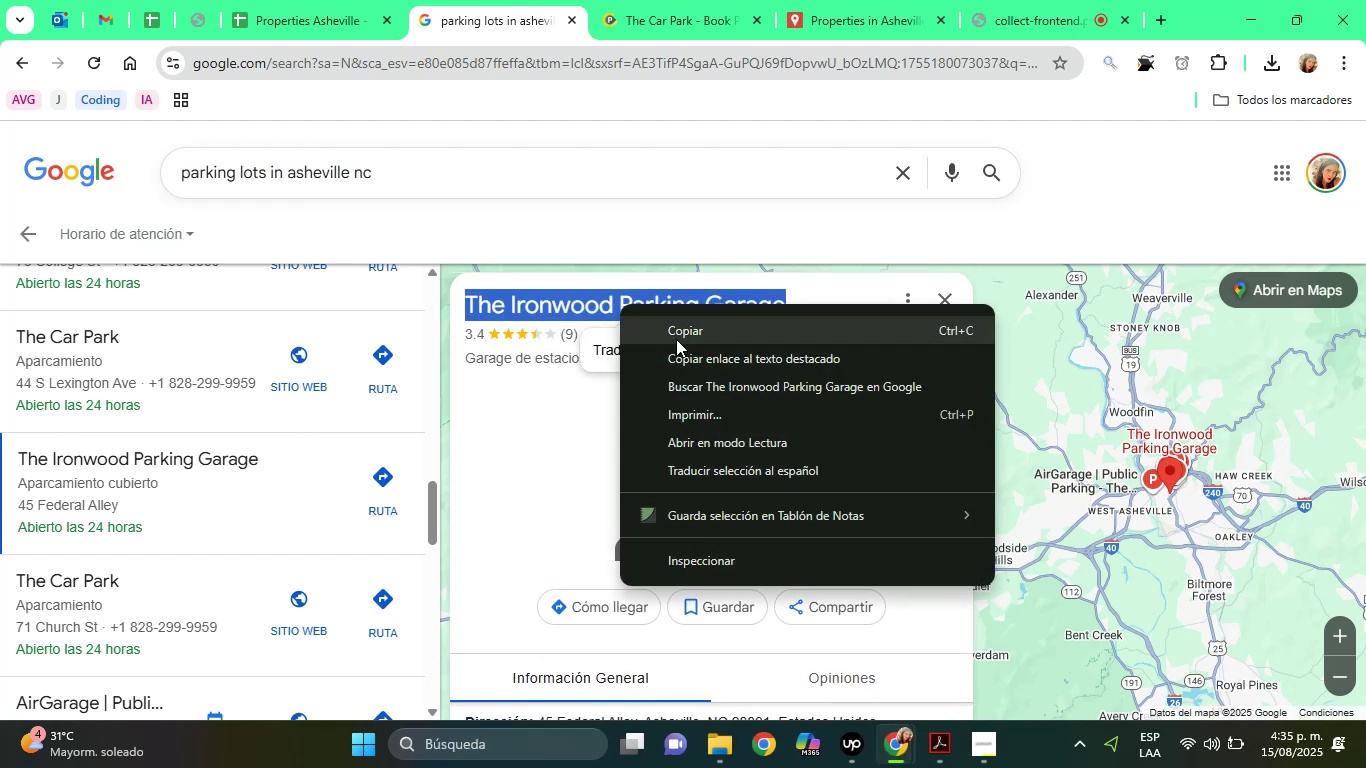 
left_click([677, 339])
 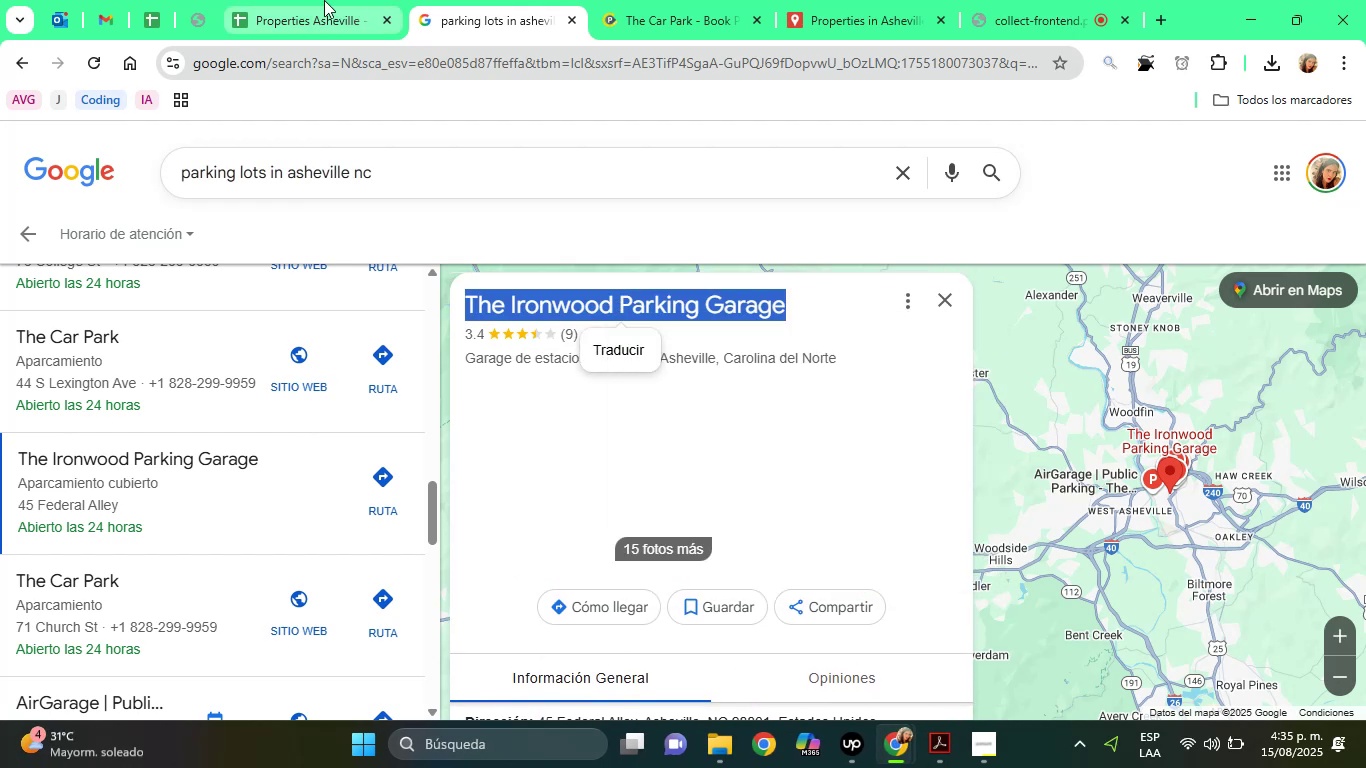 
left_click([324, 0])
 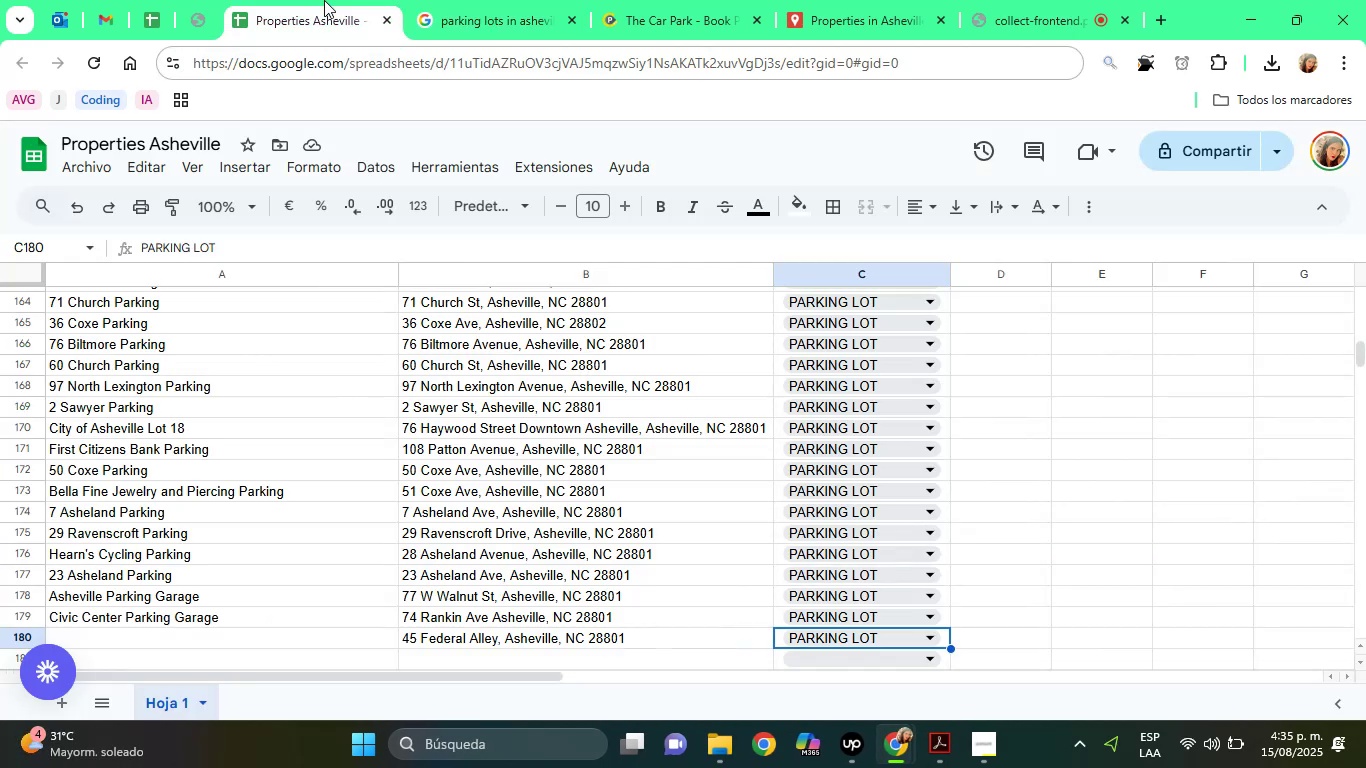 
left_click([324, 0])
 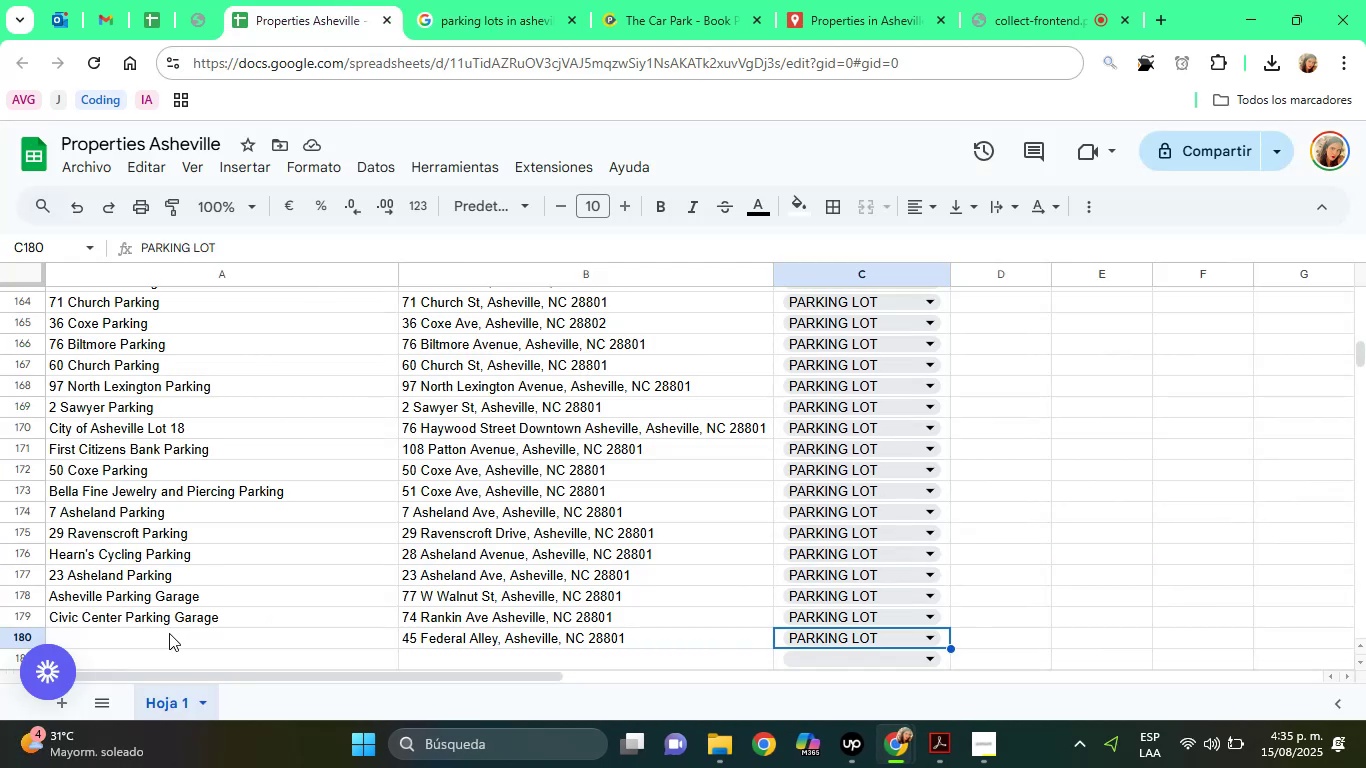 
left_click([169, 634])
 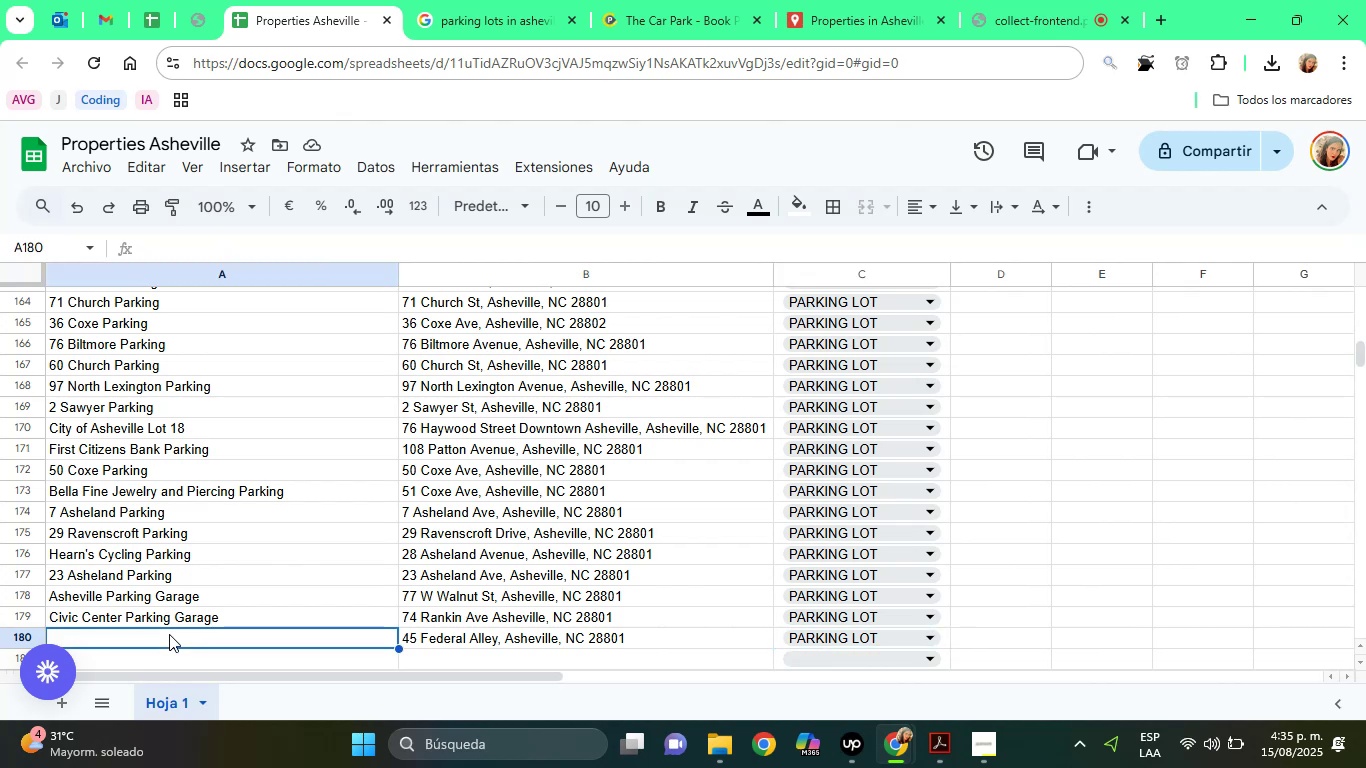 
right_click([169, 634])
 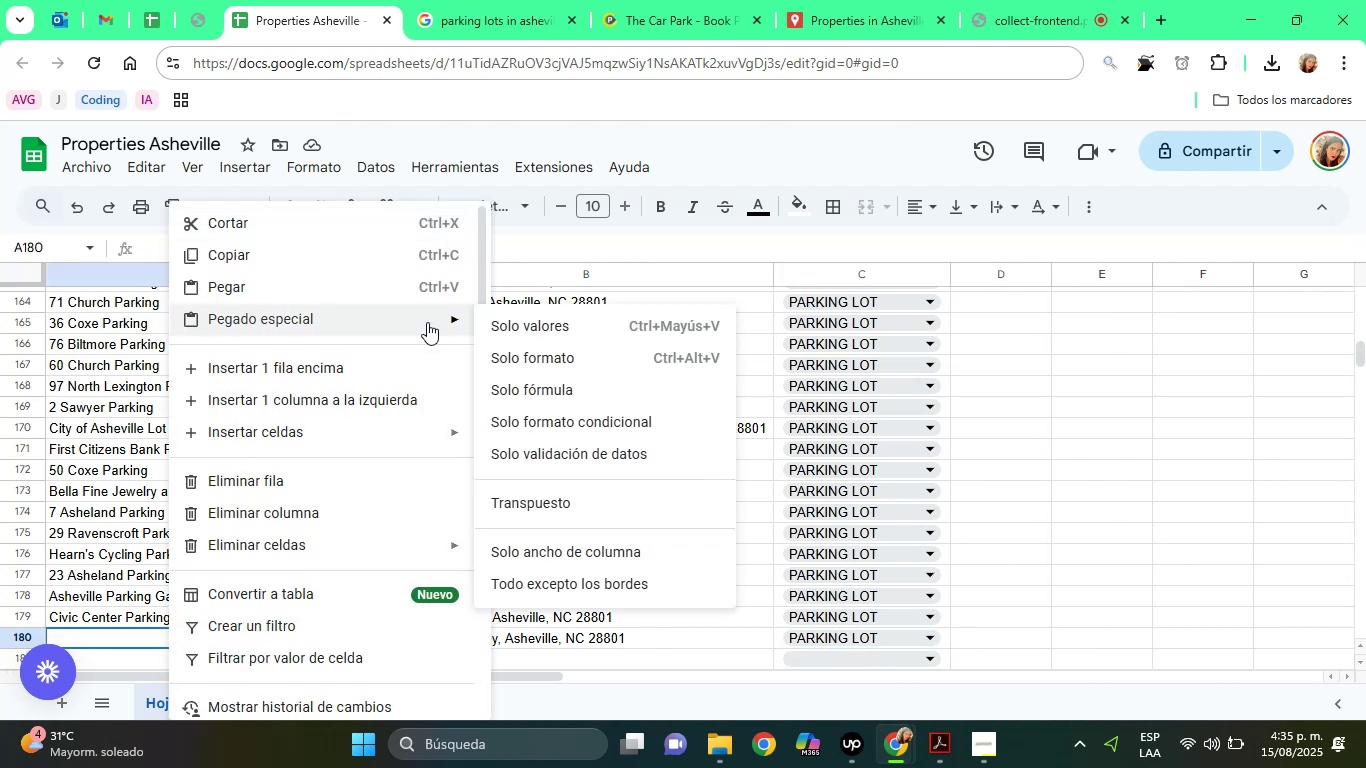 
left_click([537, 315])
 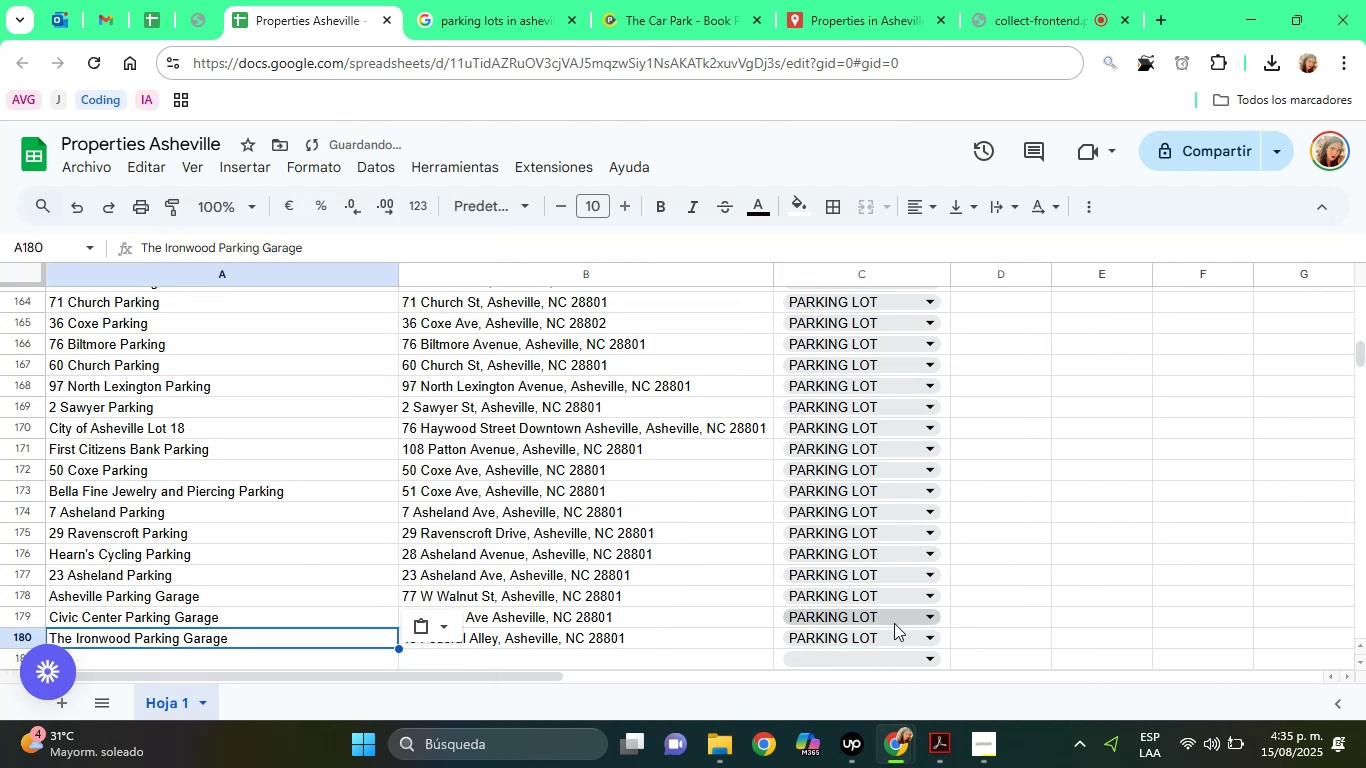 
left_click([1094, 613])
 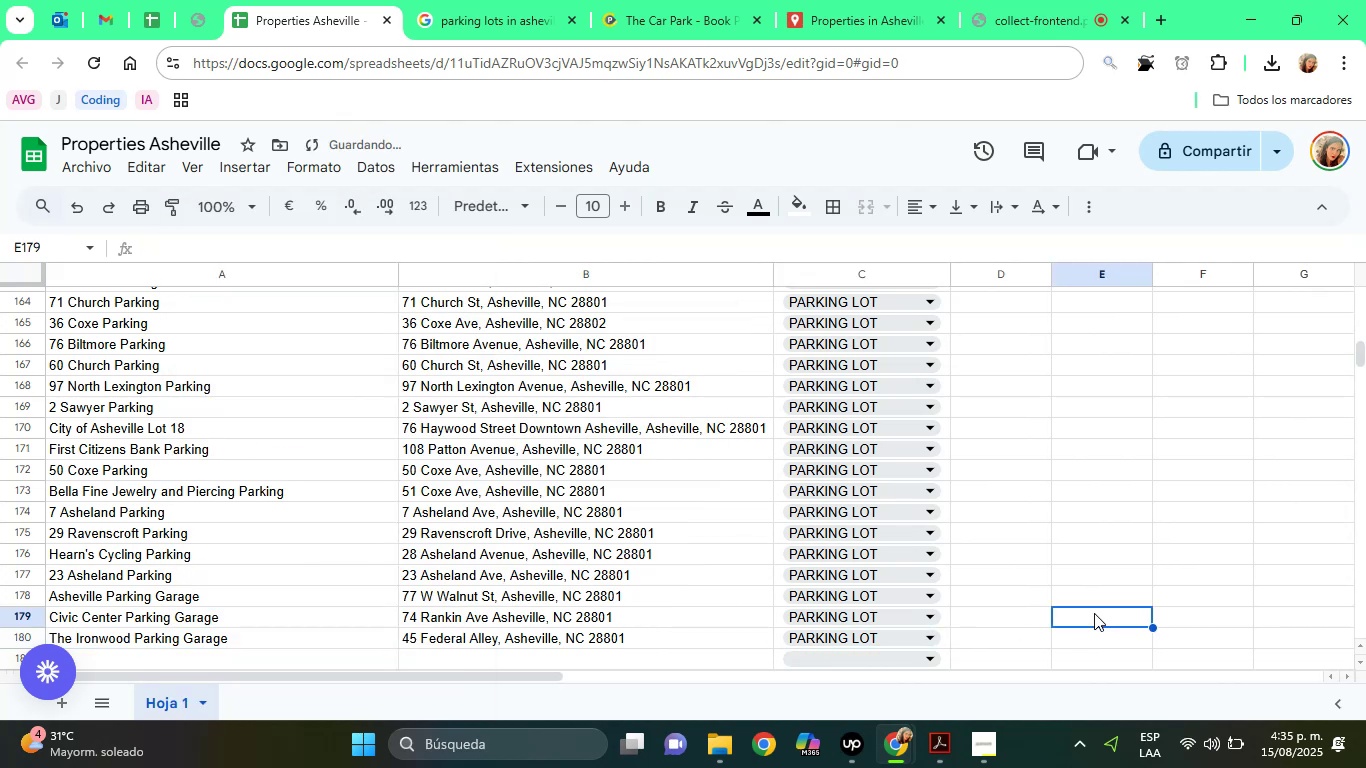 
key(ArrowDown)
 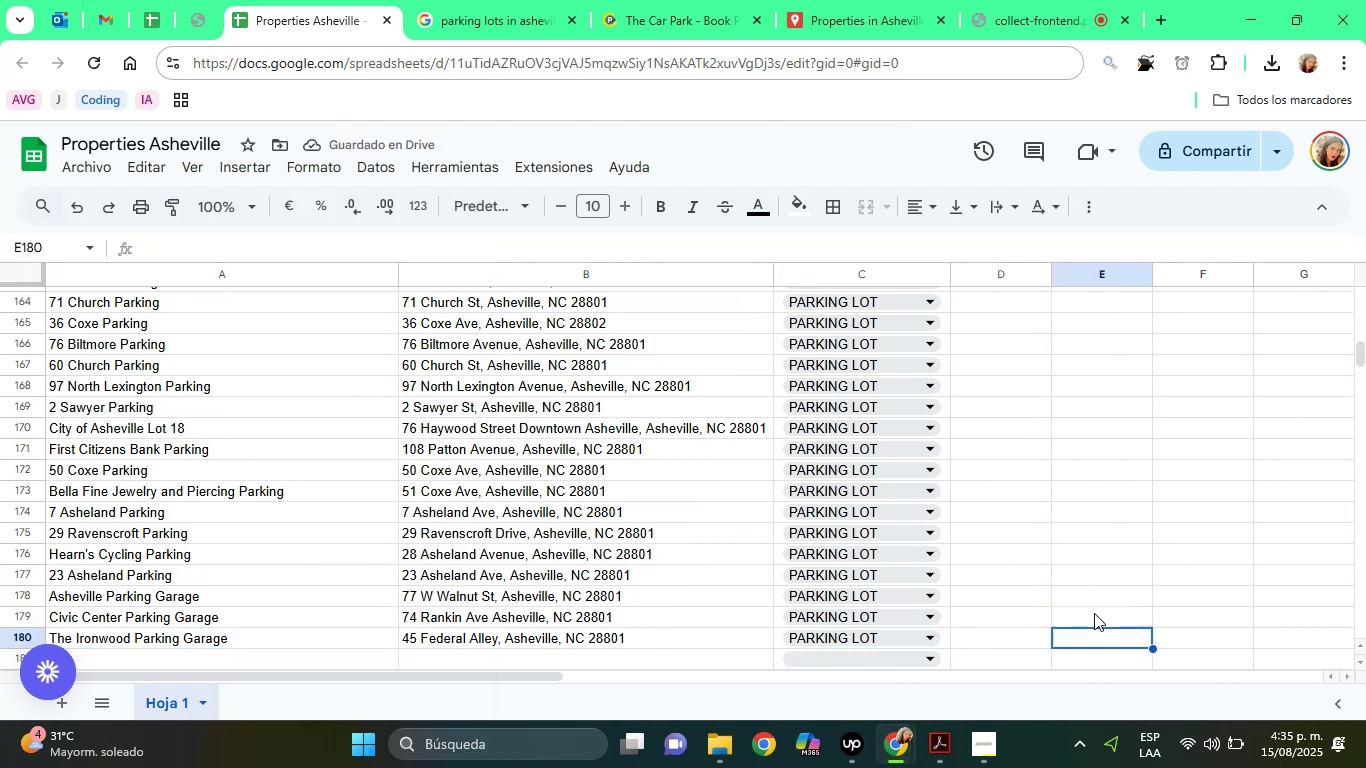 
key(ArrowDown)
 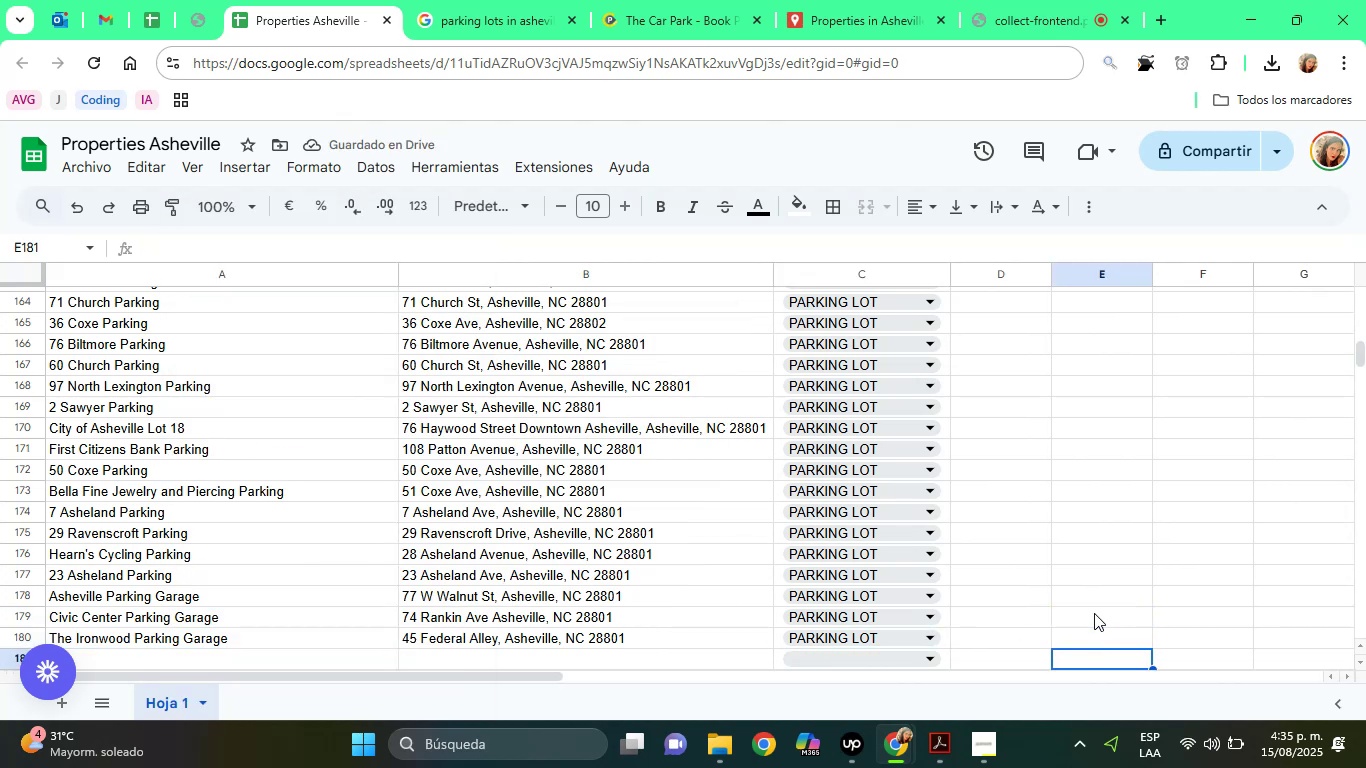 
key(ArrowDown)
 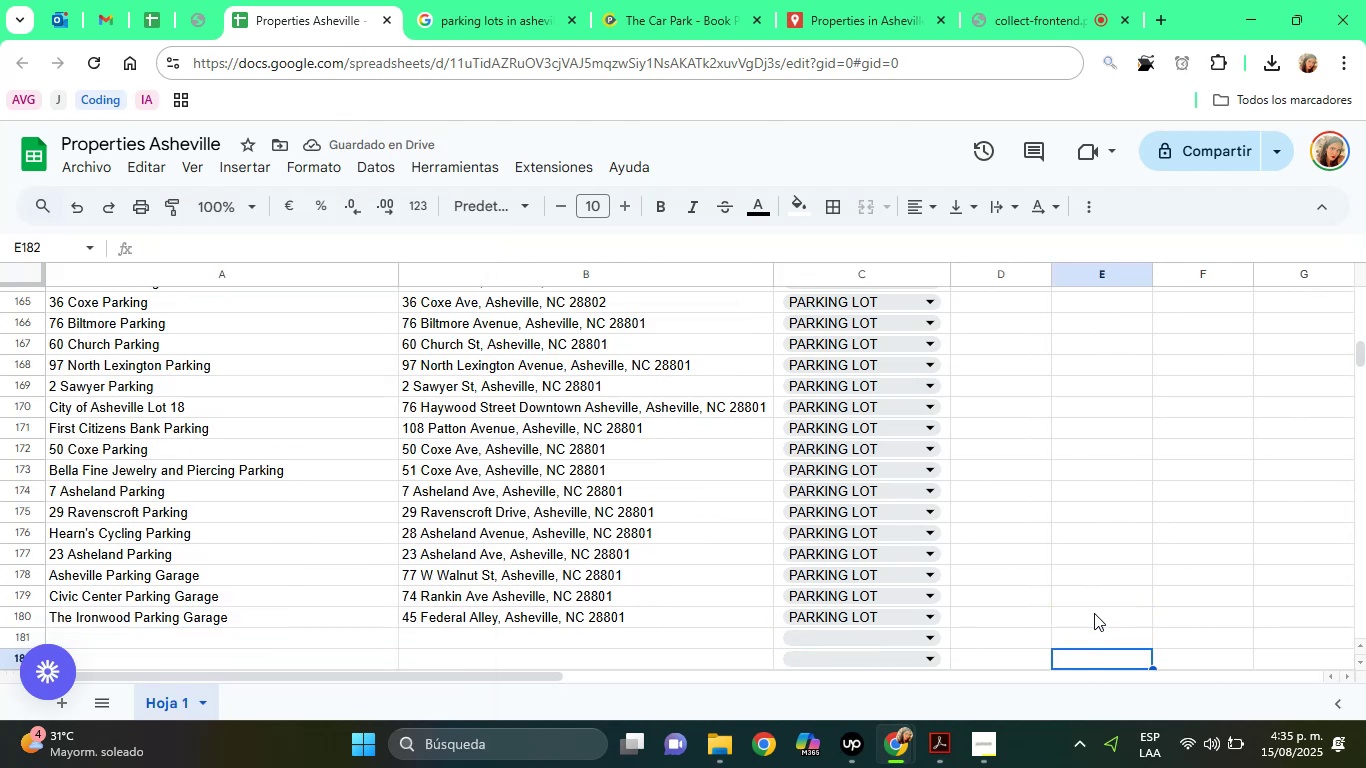 
key(ArrowDown)
 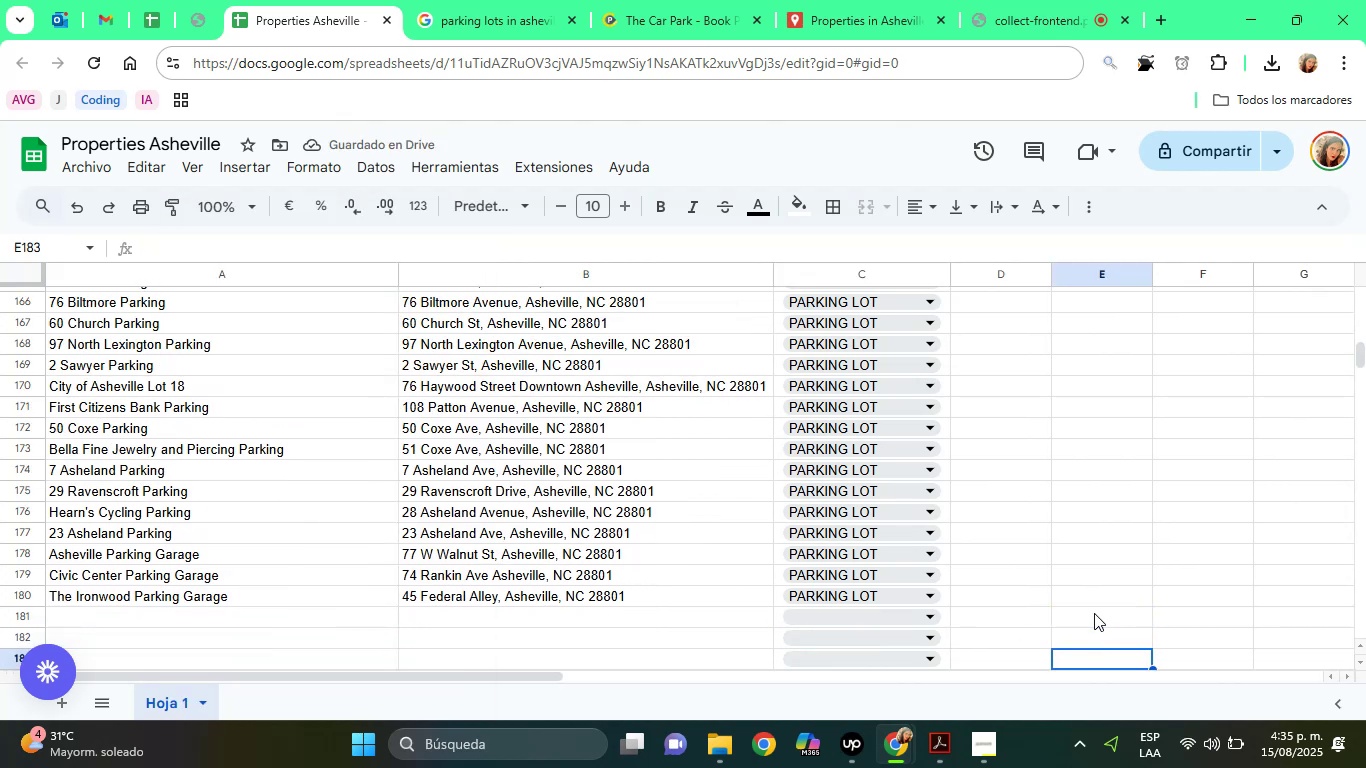 
key(ArrowDown)
 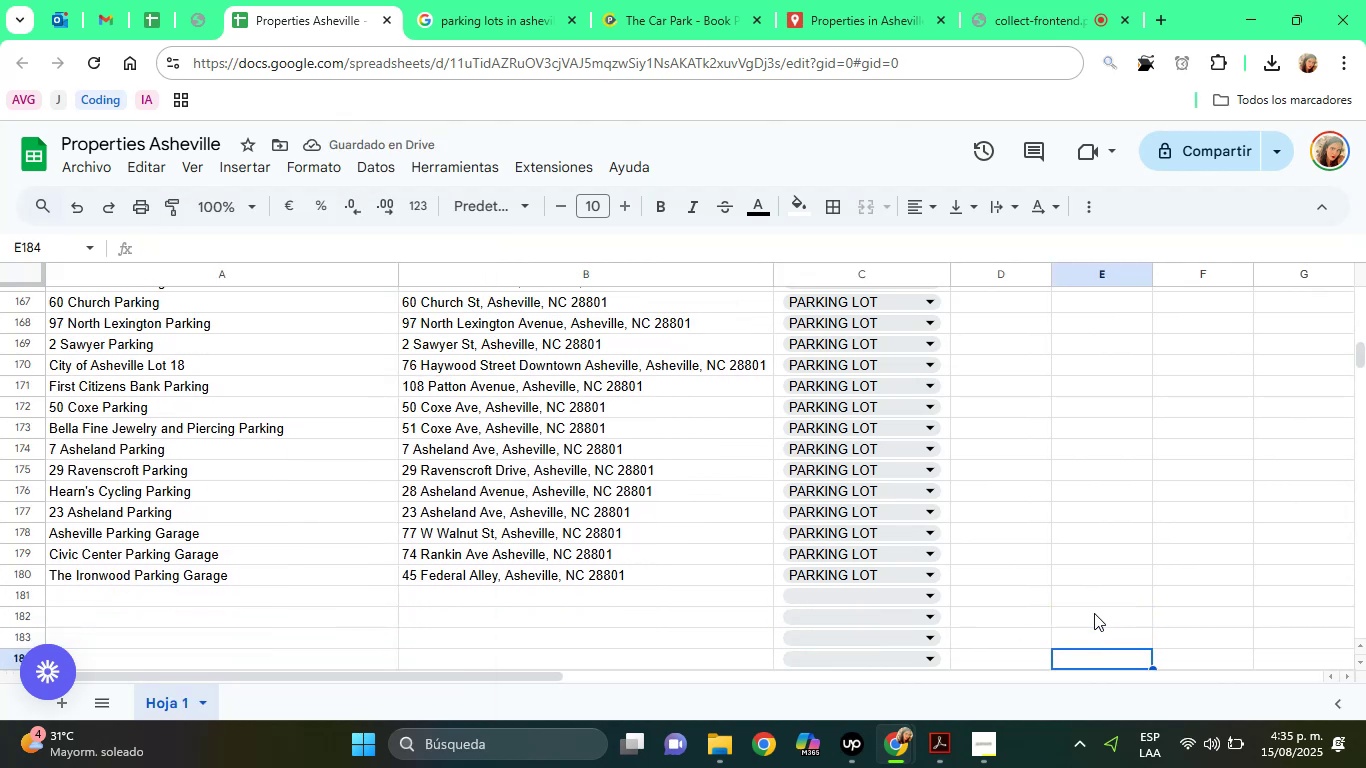 
key(ArrowDown)
 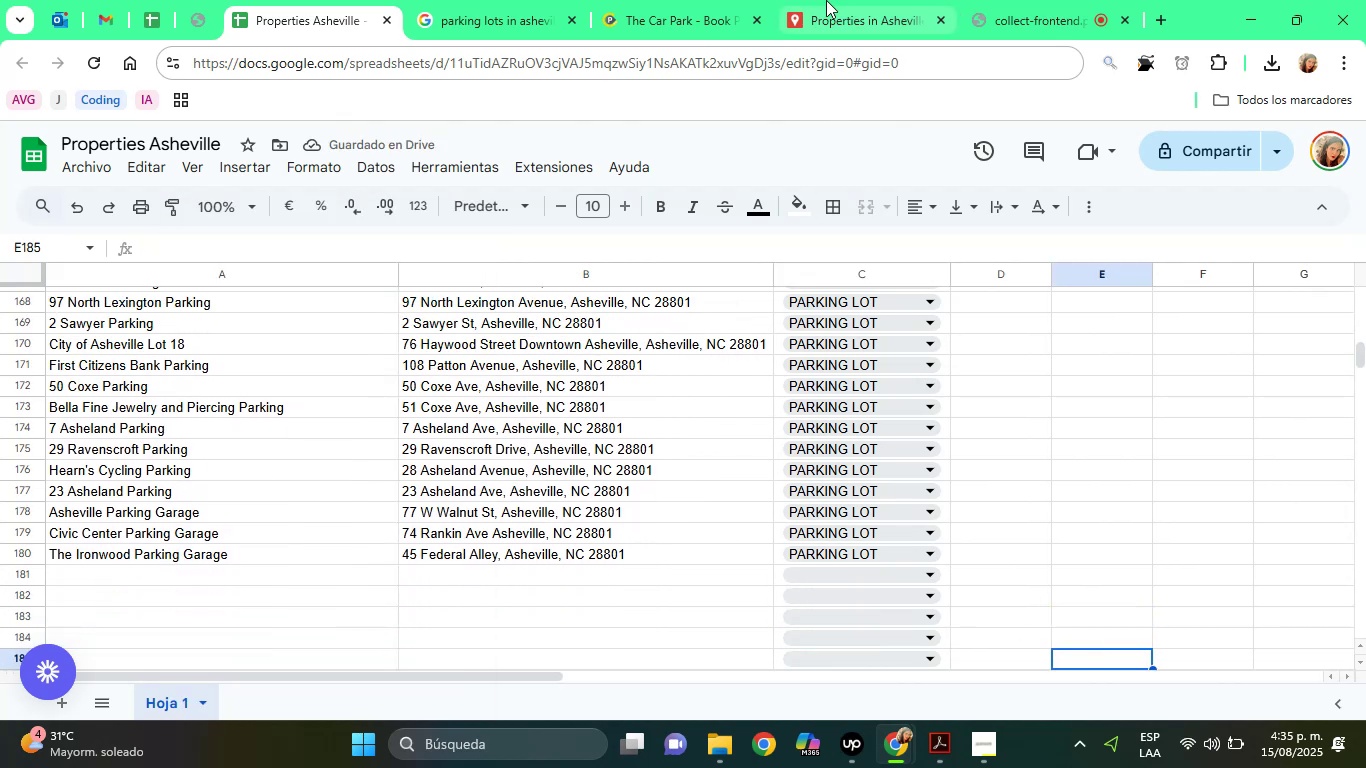 
left_click([825, 0])
 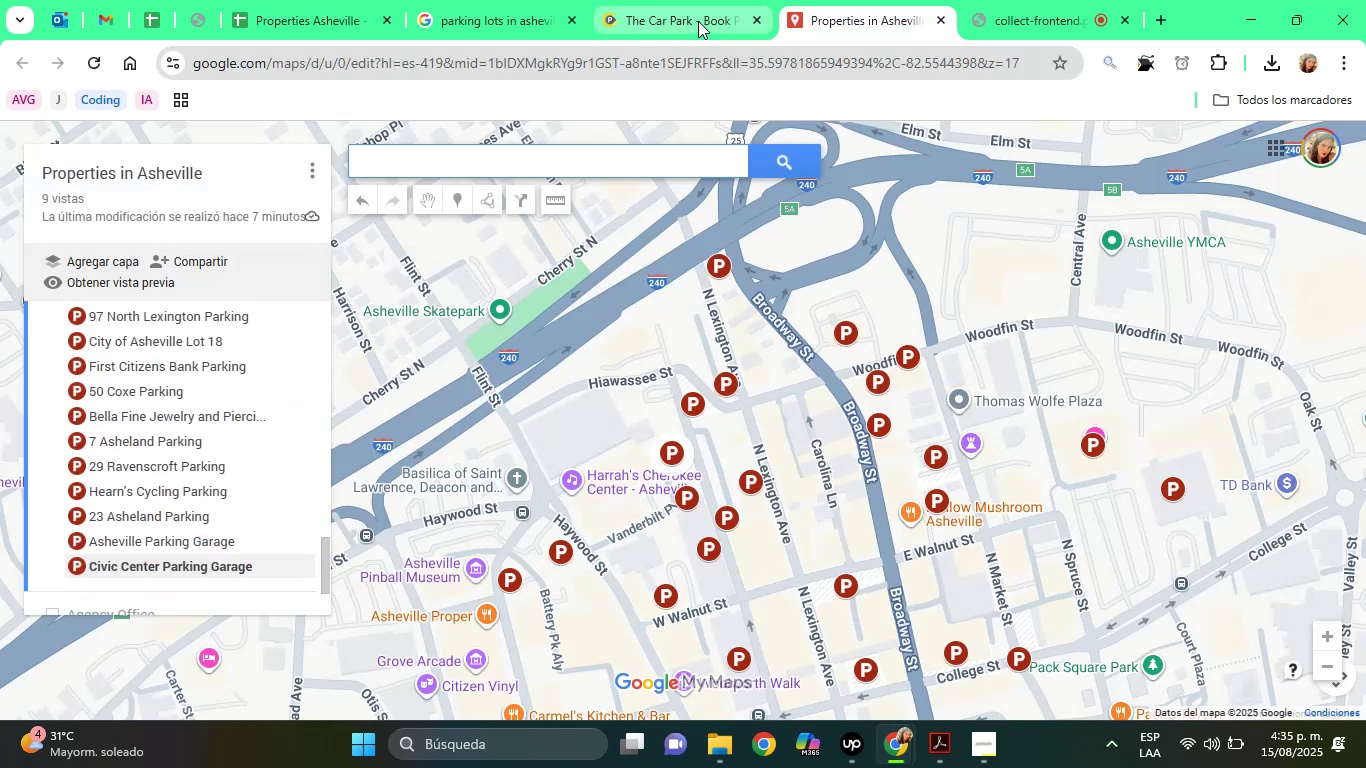 
left_click([337, 0])
 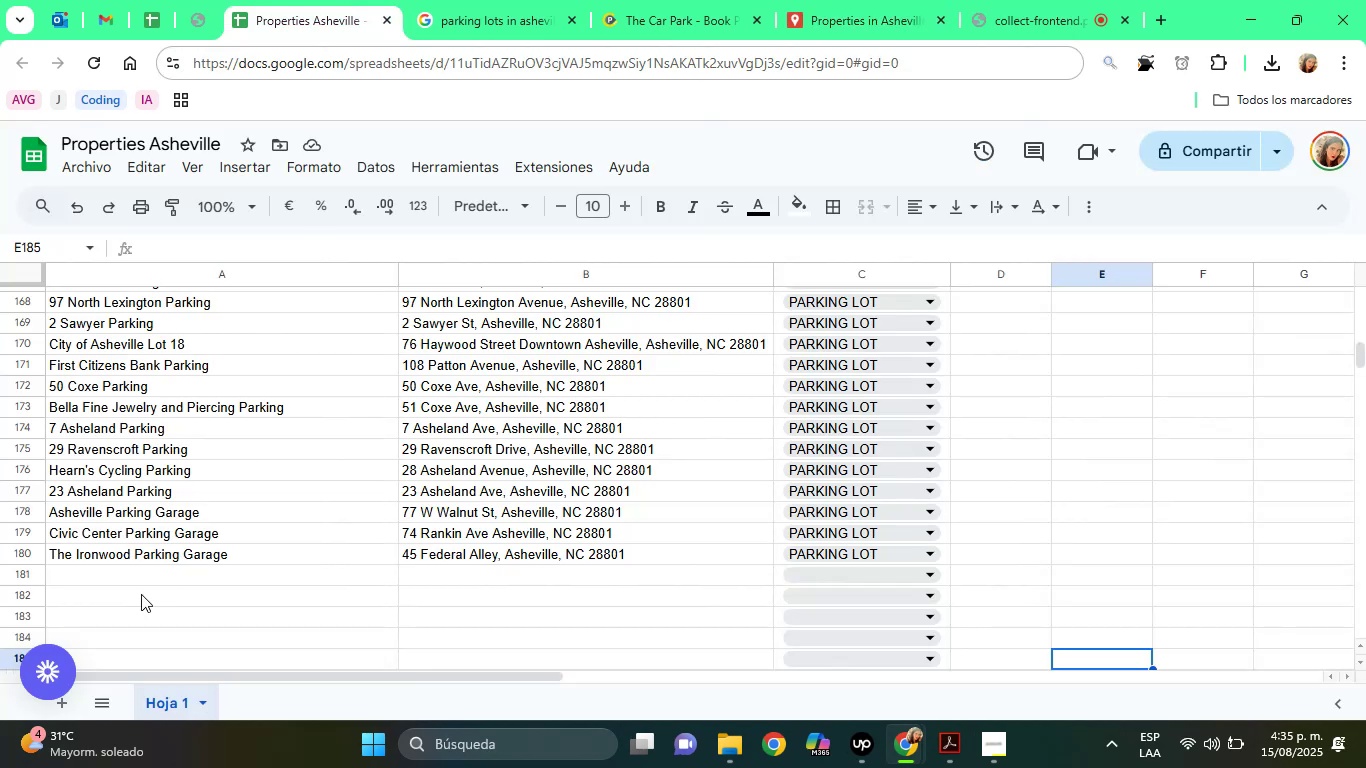 
left_click([121, 558])
 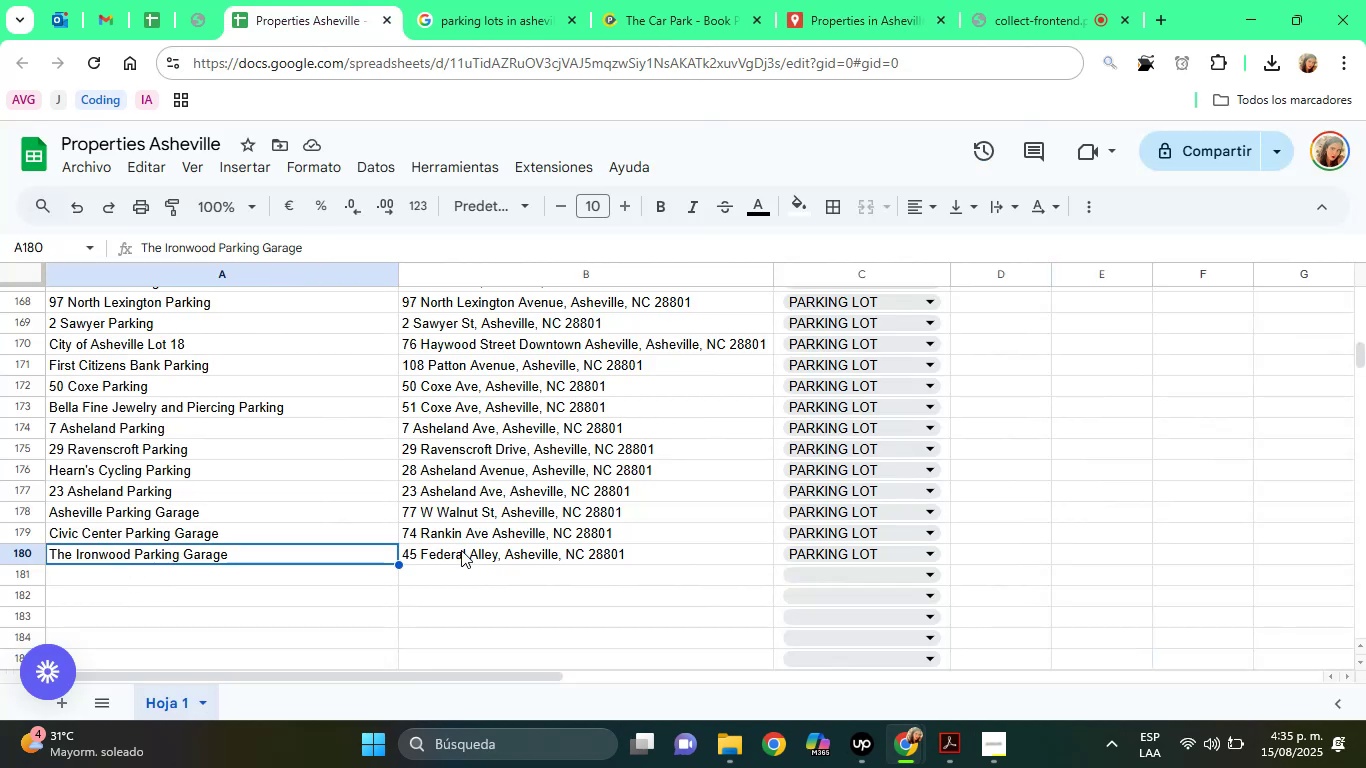 
left_click([460, 552])
 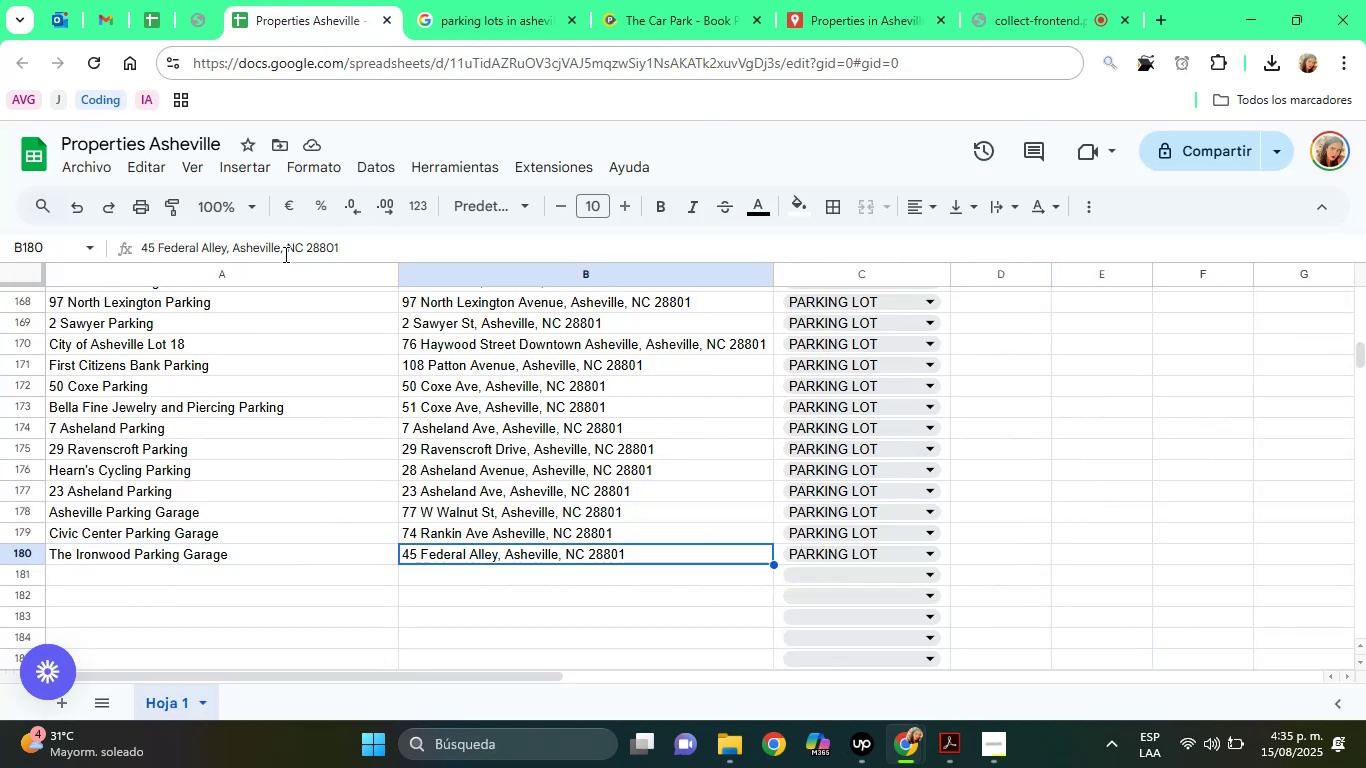 
double_click([284, 254])
 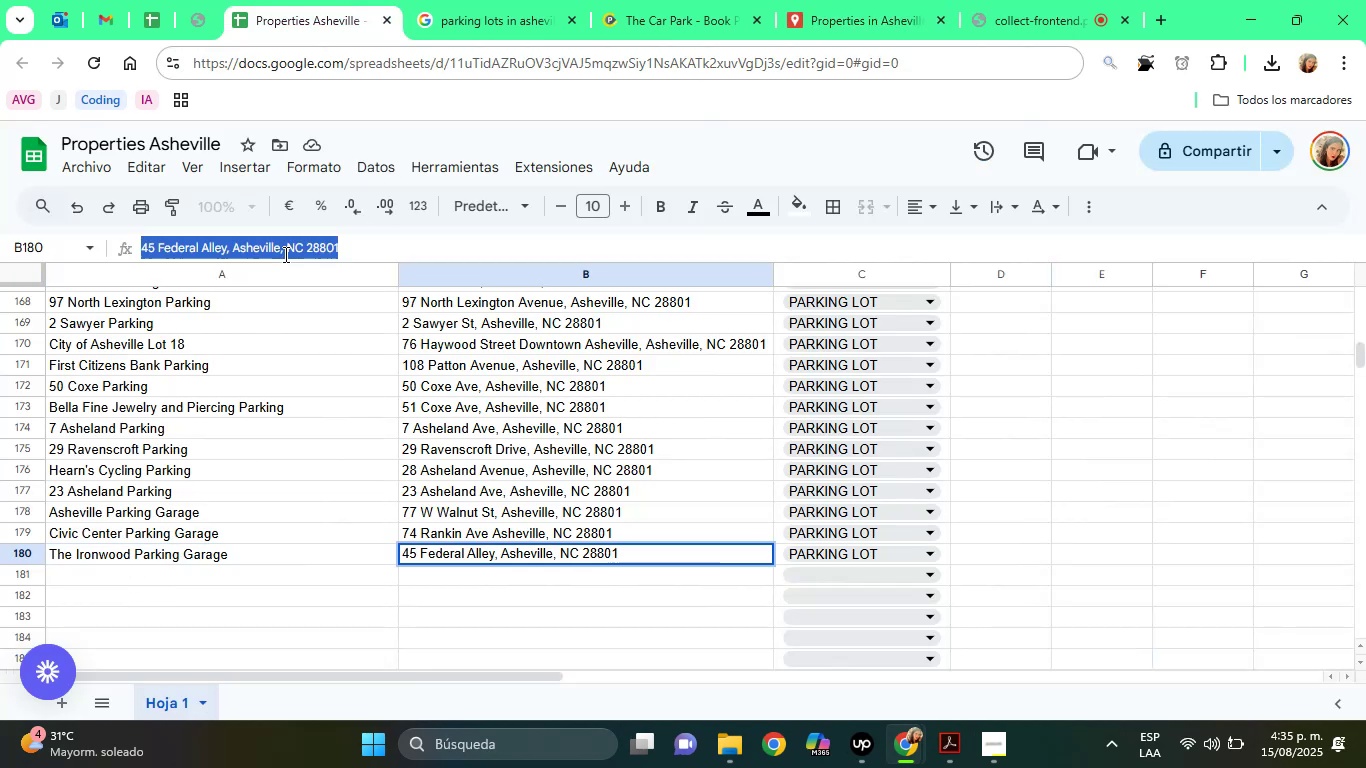 
triple_click([284, 254])
 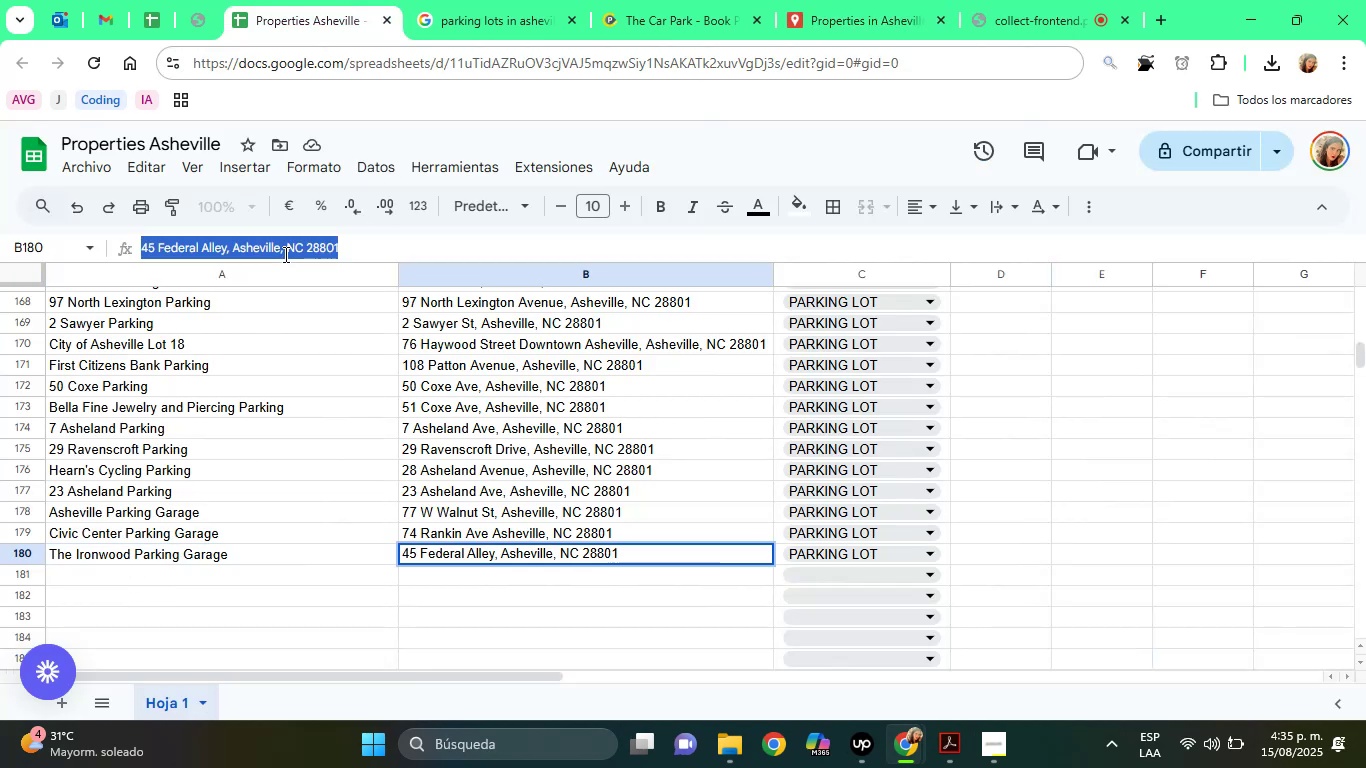 
right_click([284, 254])
 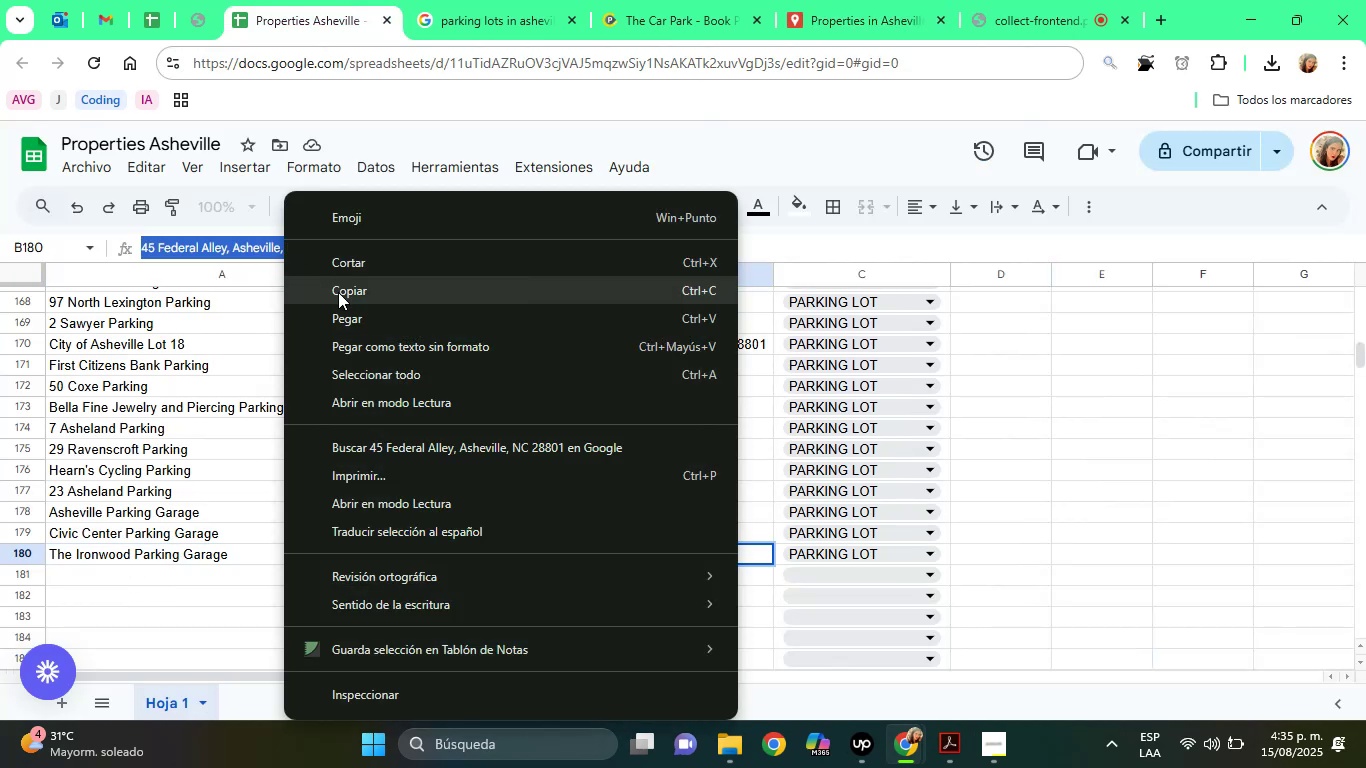 
left_click([341, 295])
 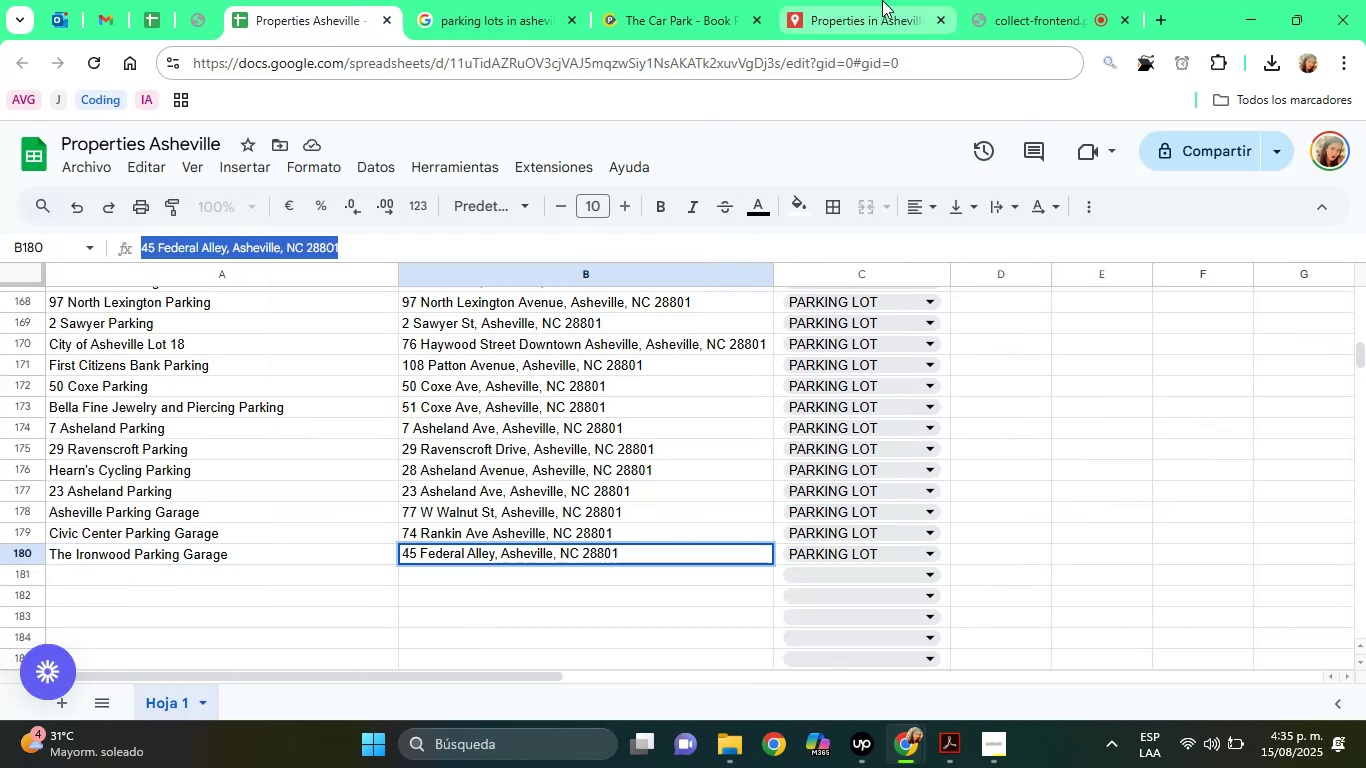 
left_click([882, 0])
 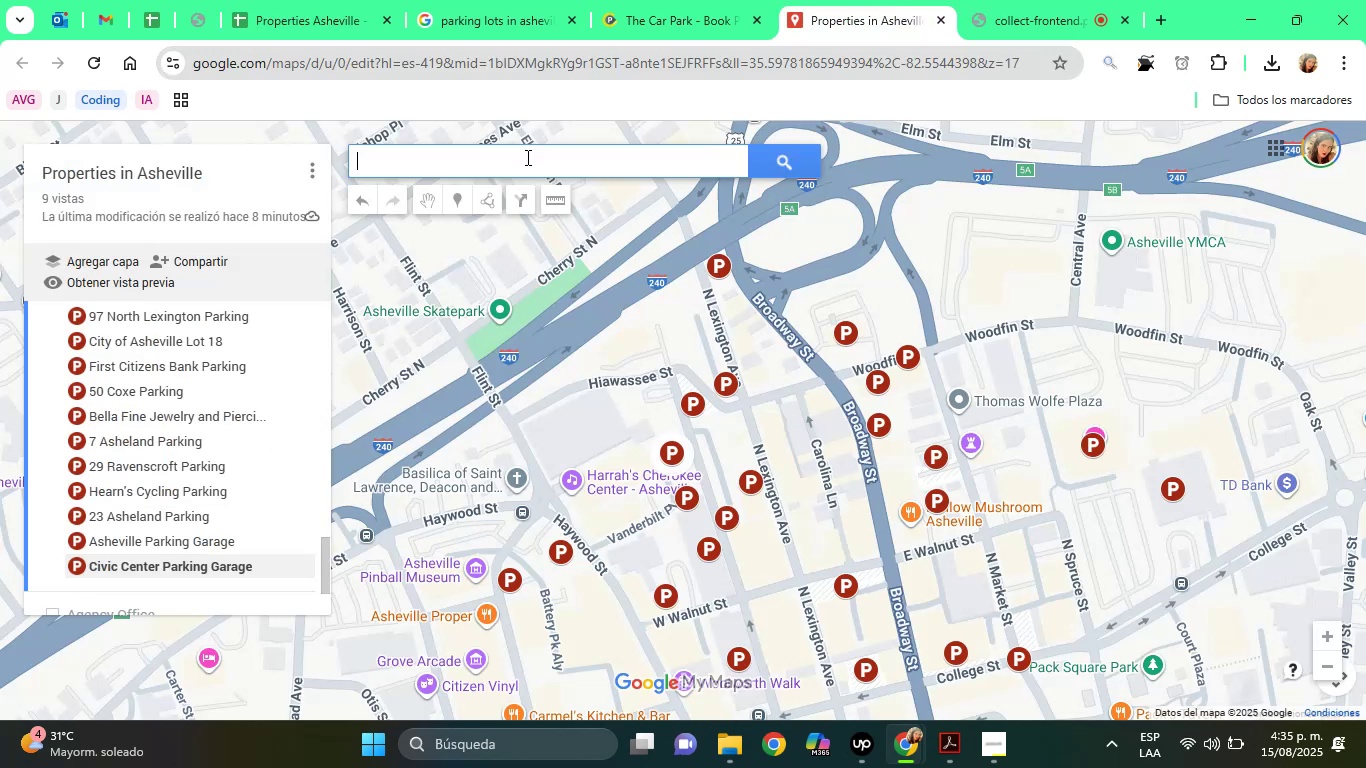 
right_click([522, 161])
 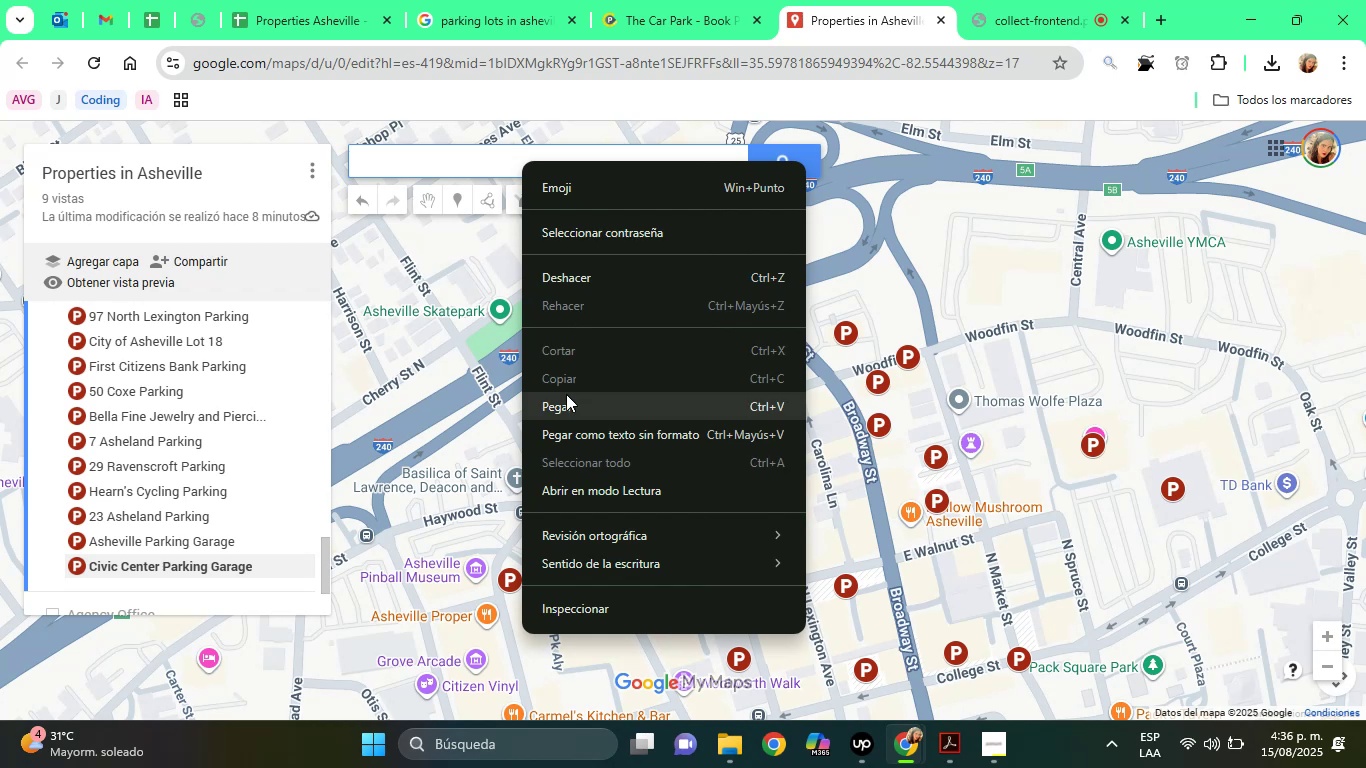 
left_click([566, 402])
 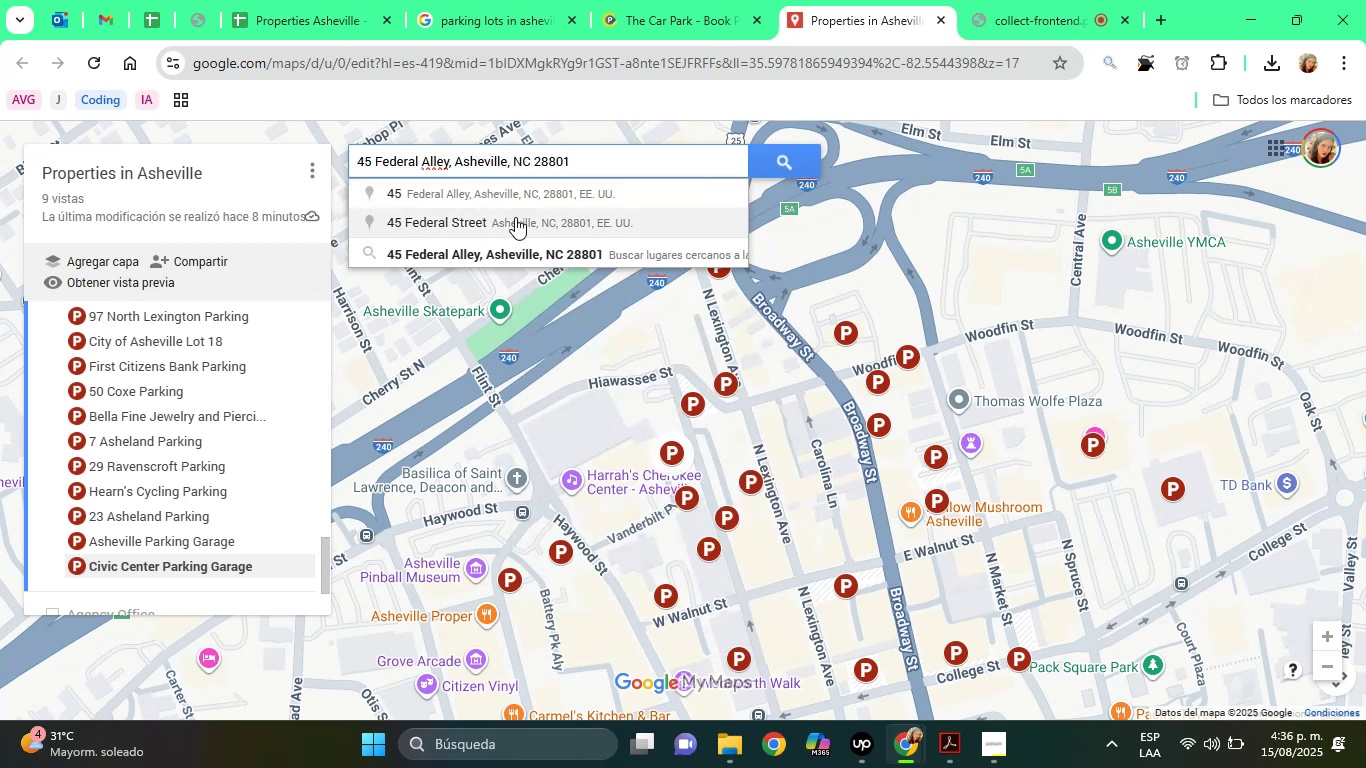 
wait(5.45)
 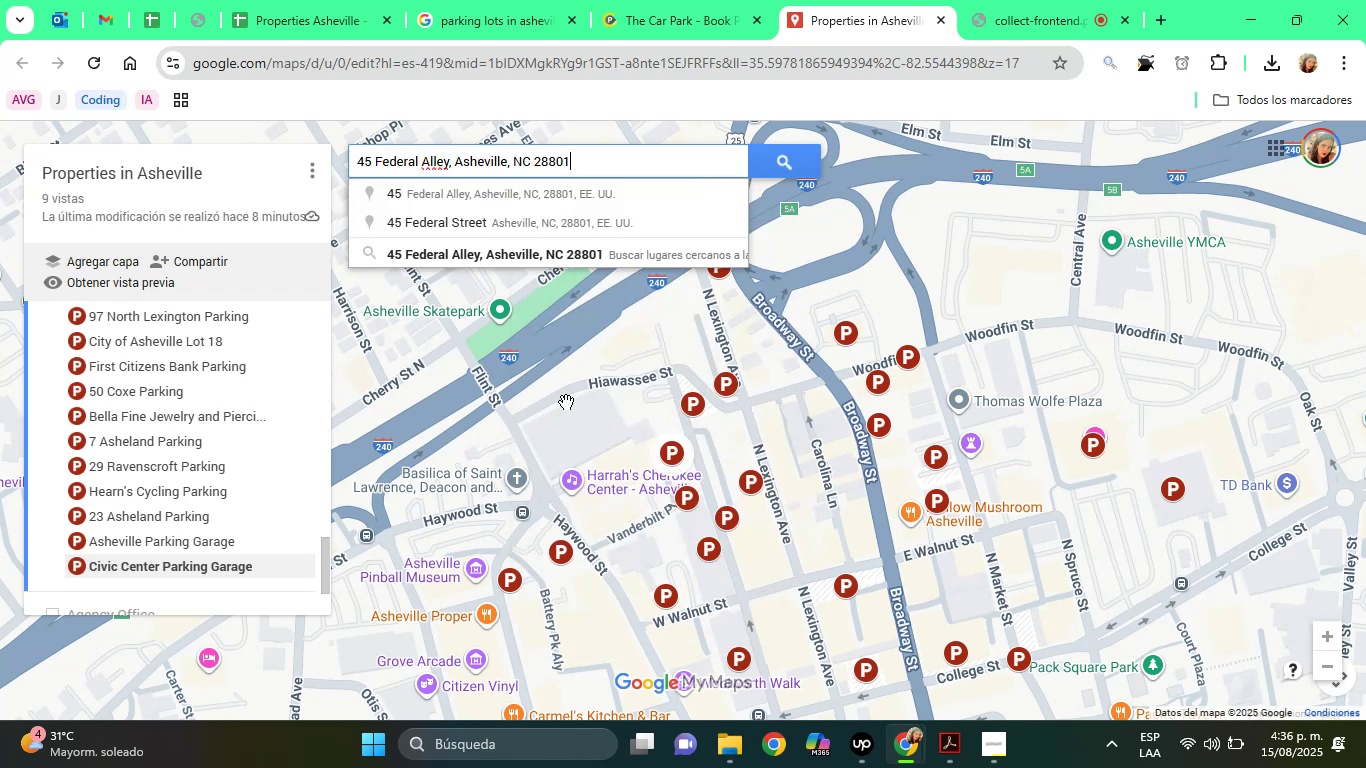 
left_click([515, 217])
 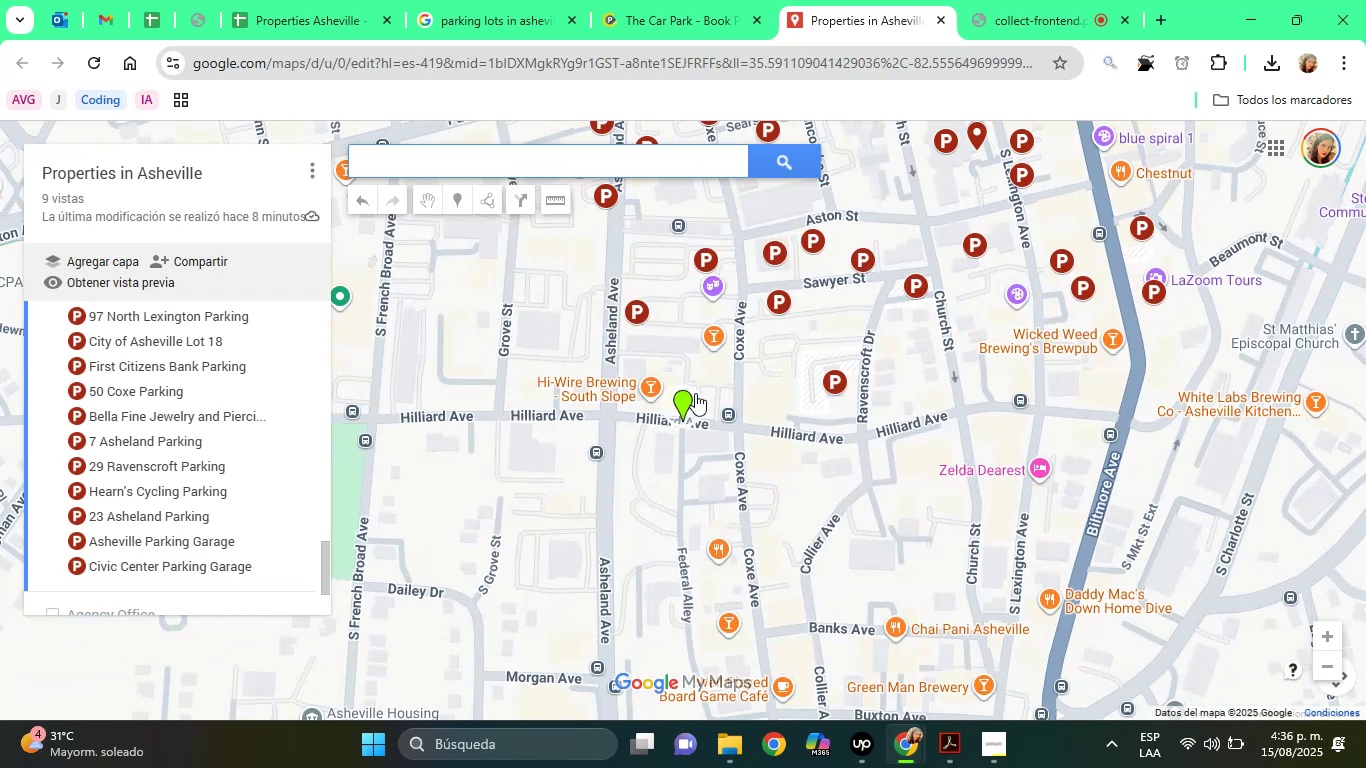 
left_click([686, 397])
 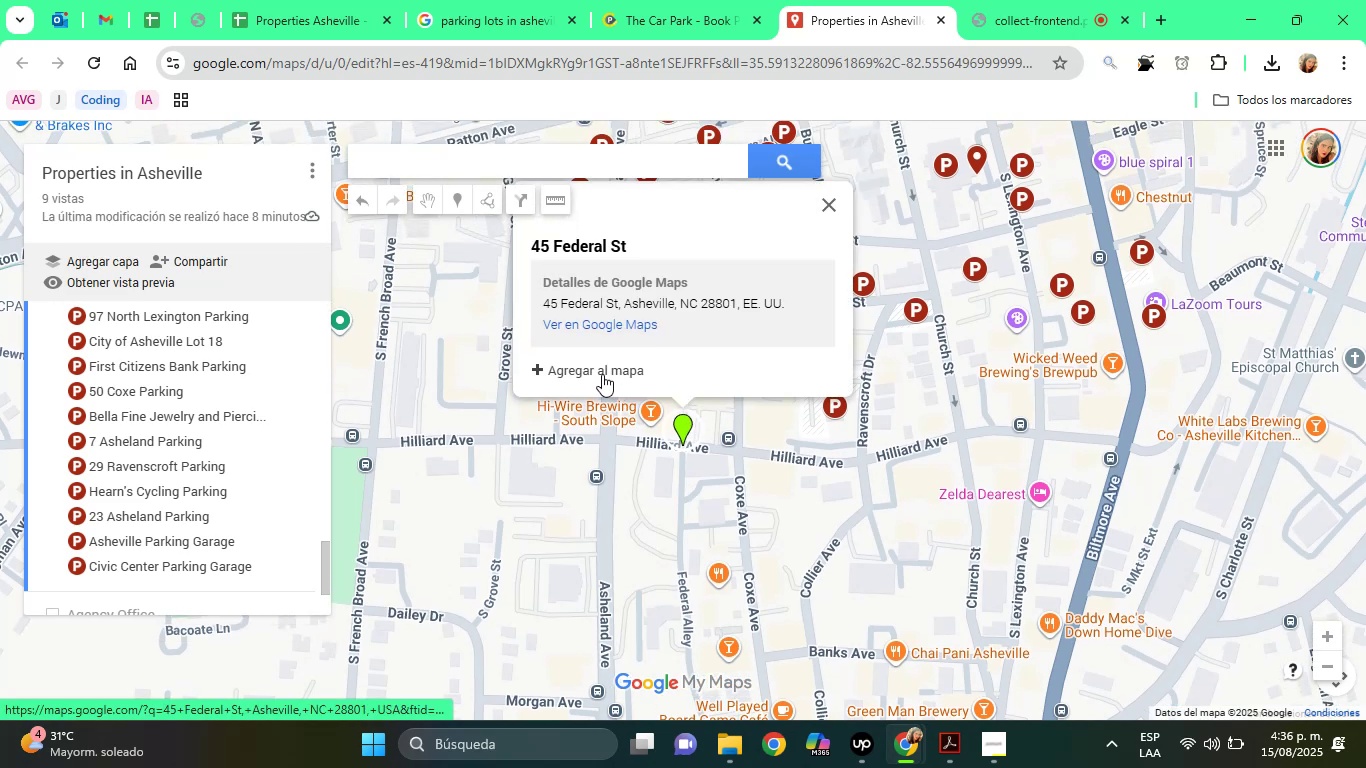 
left_click([602, 373])
 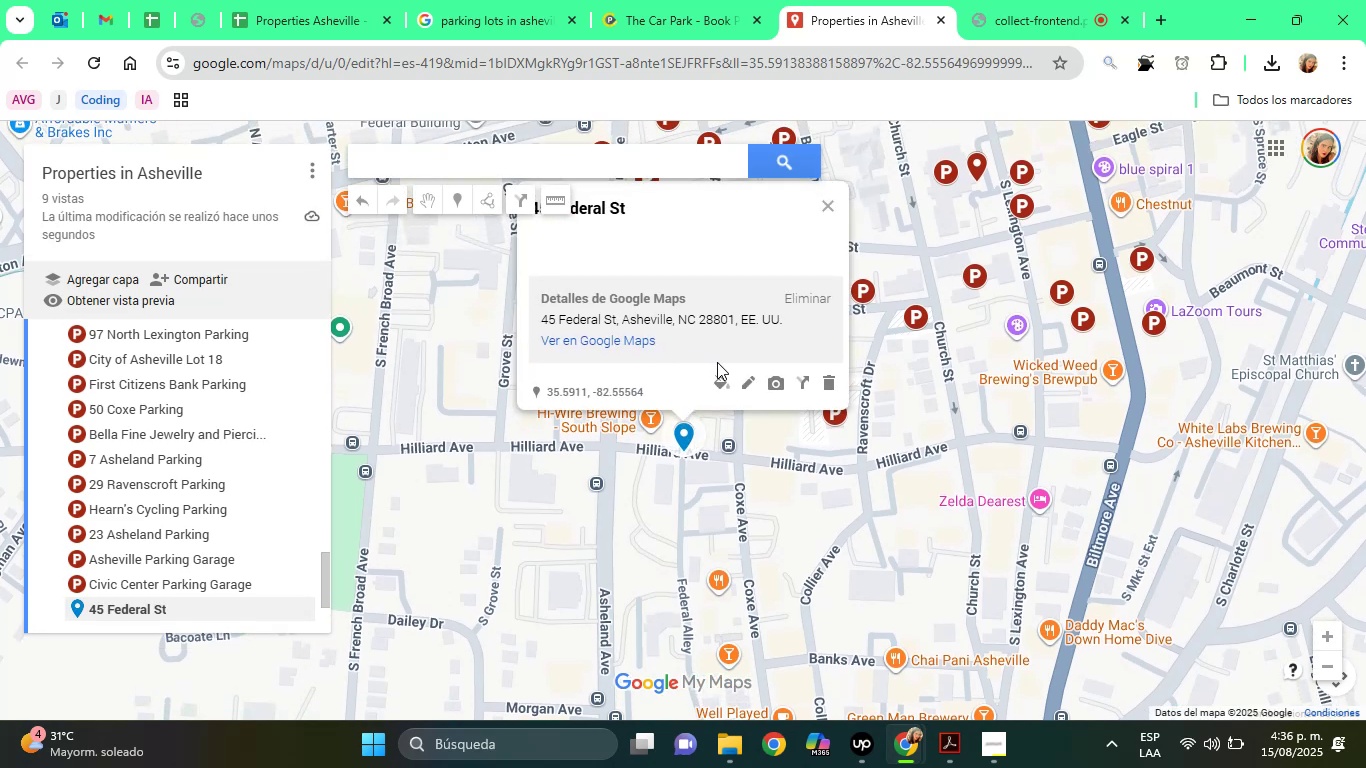 
left_click([718, 373])
 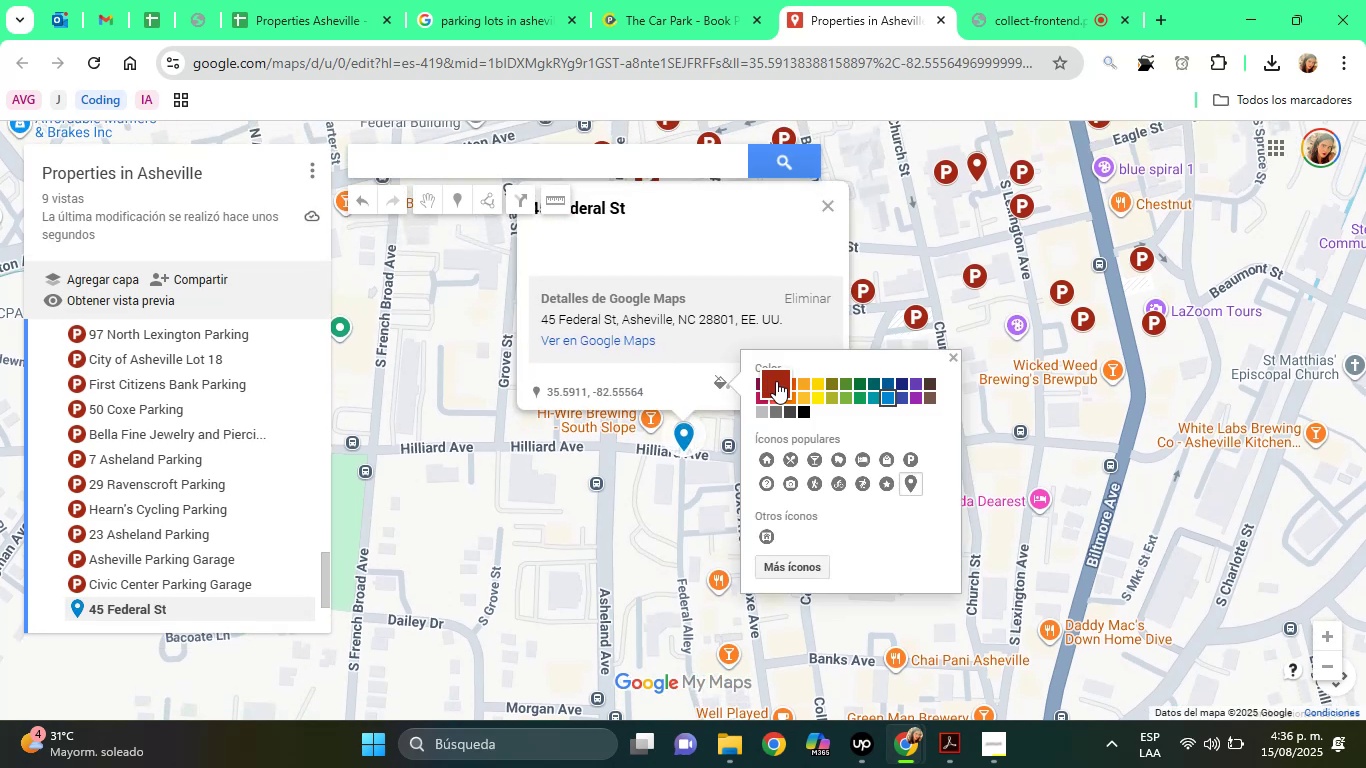 
left_click([776, 385])
 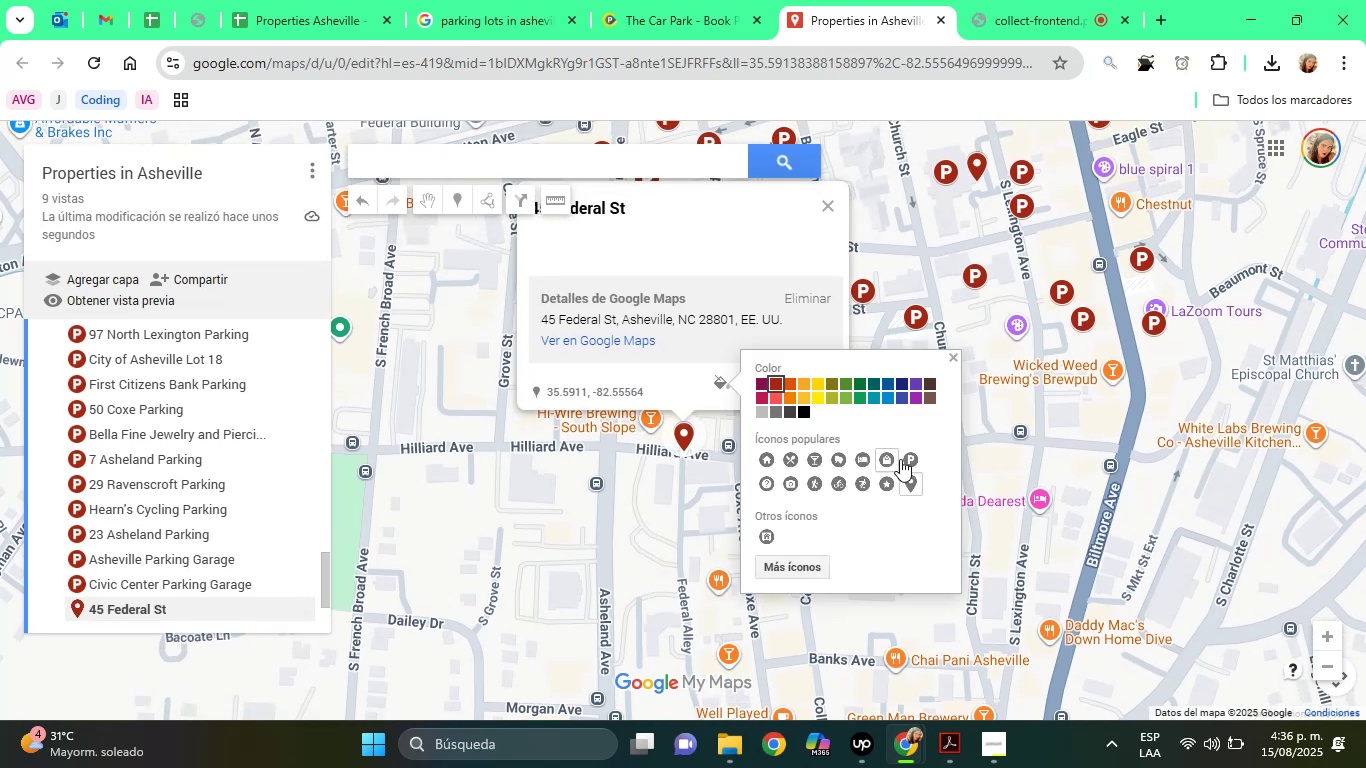 
left_click([909, 462])
 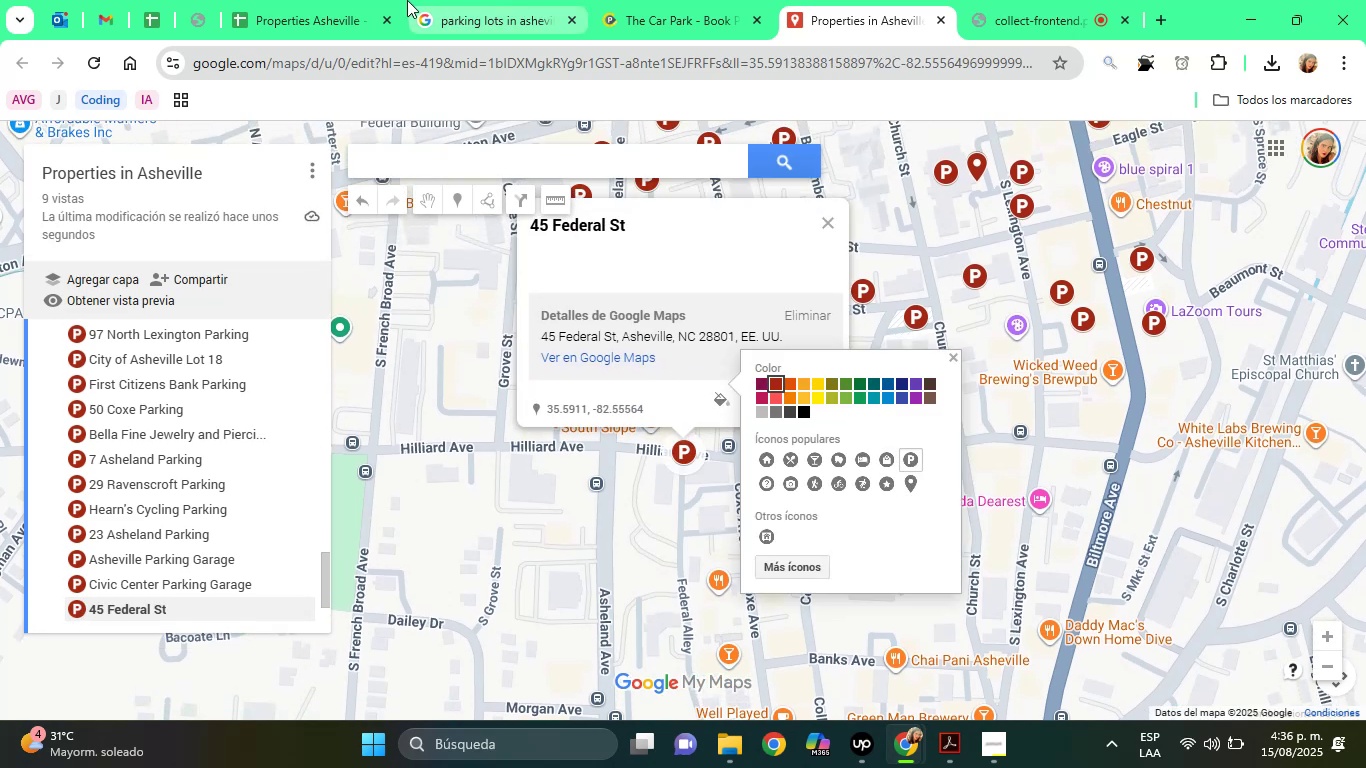 
left_click([379, 0])
 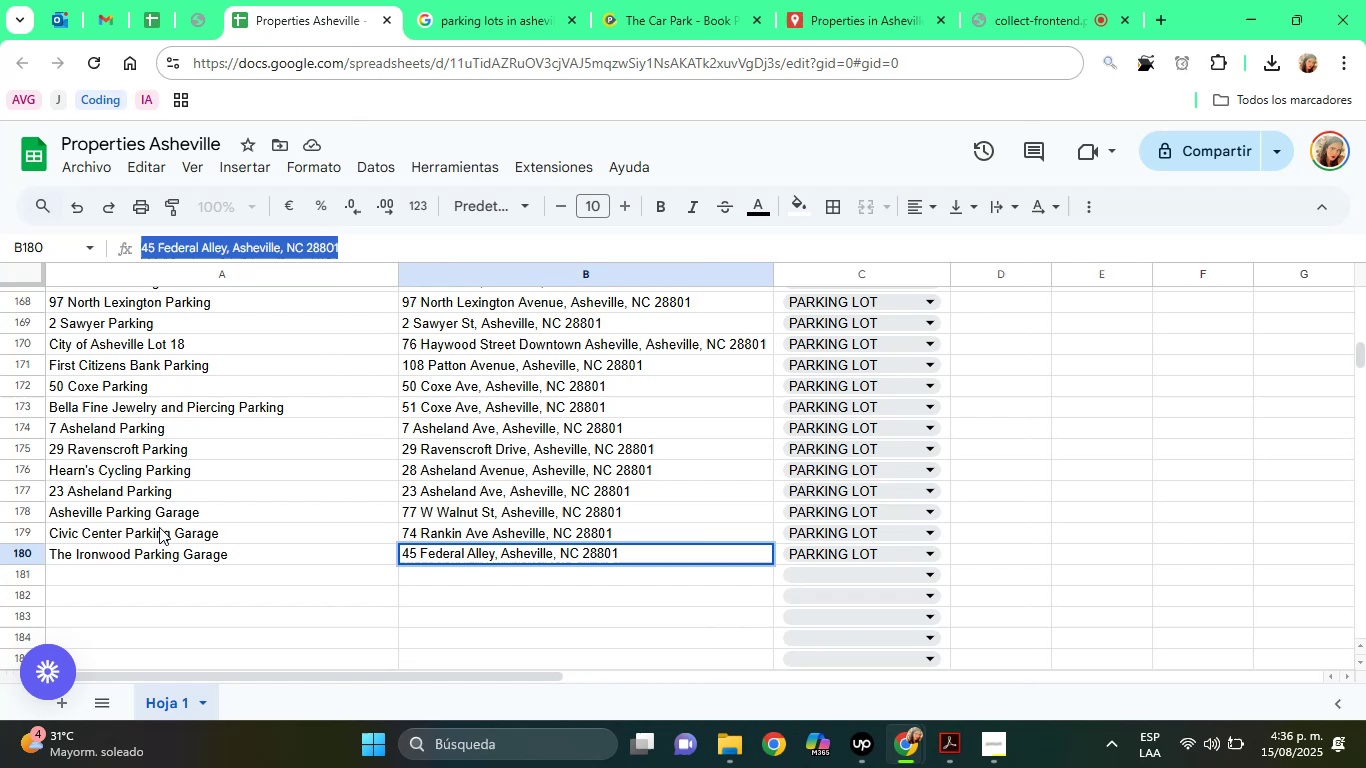 
left_click([140, 542])
 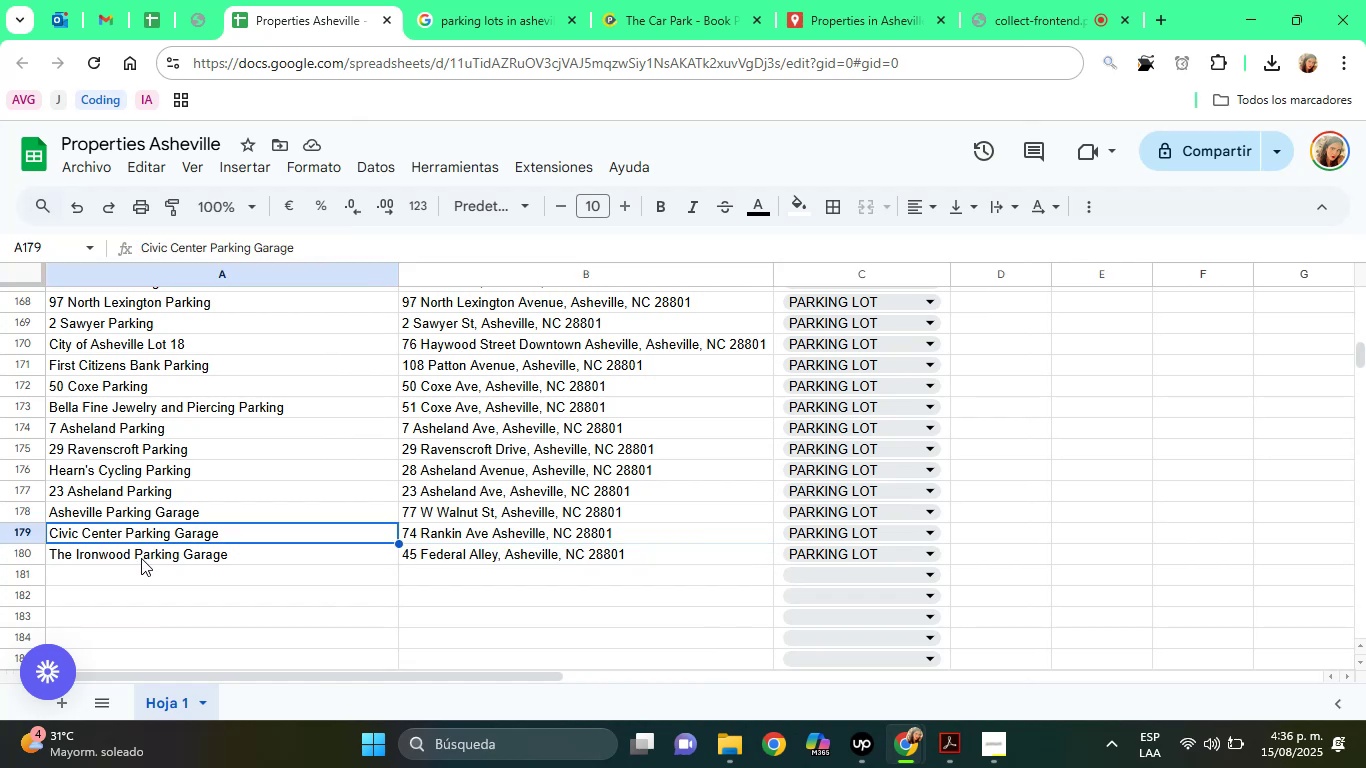 
left_click([141, 558])
 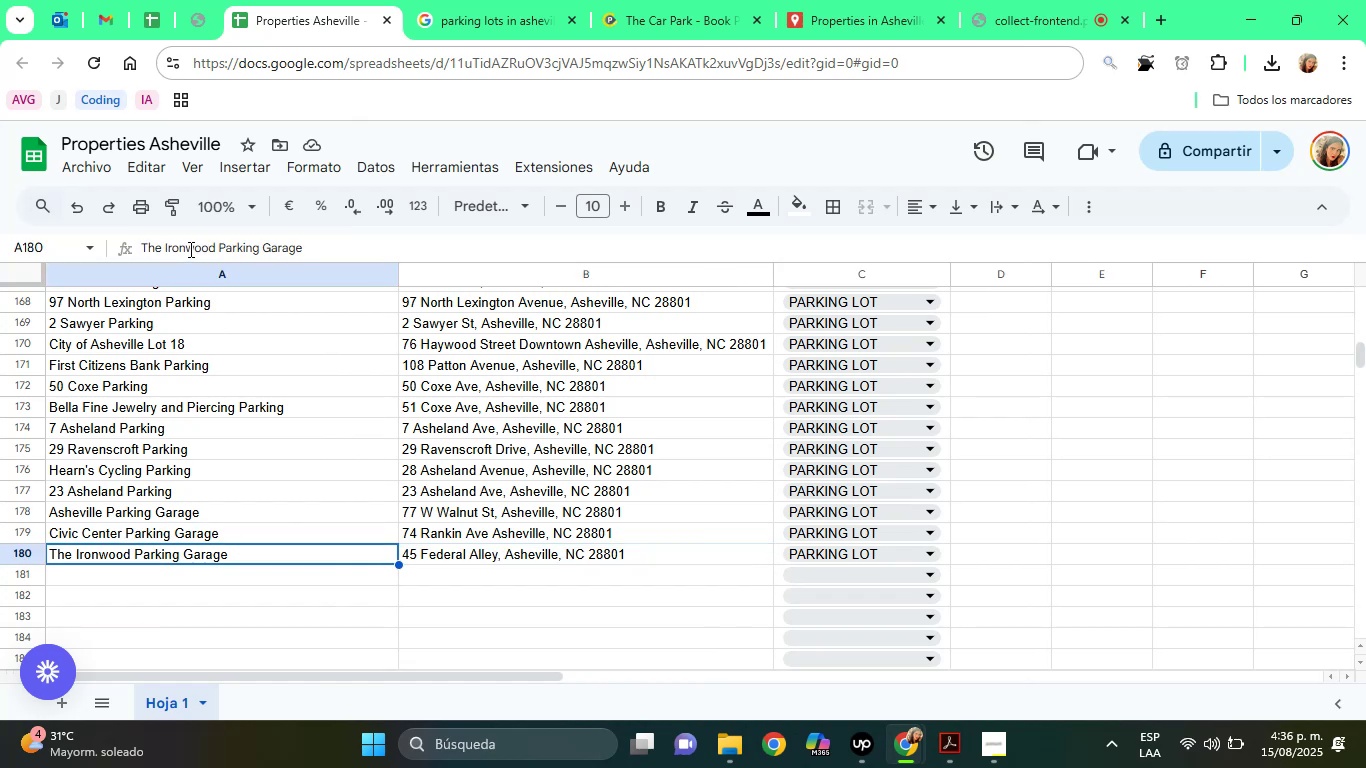 
double_click([189, 249])
 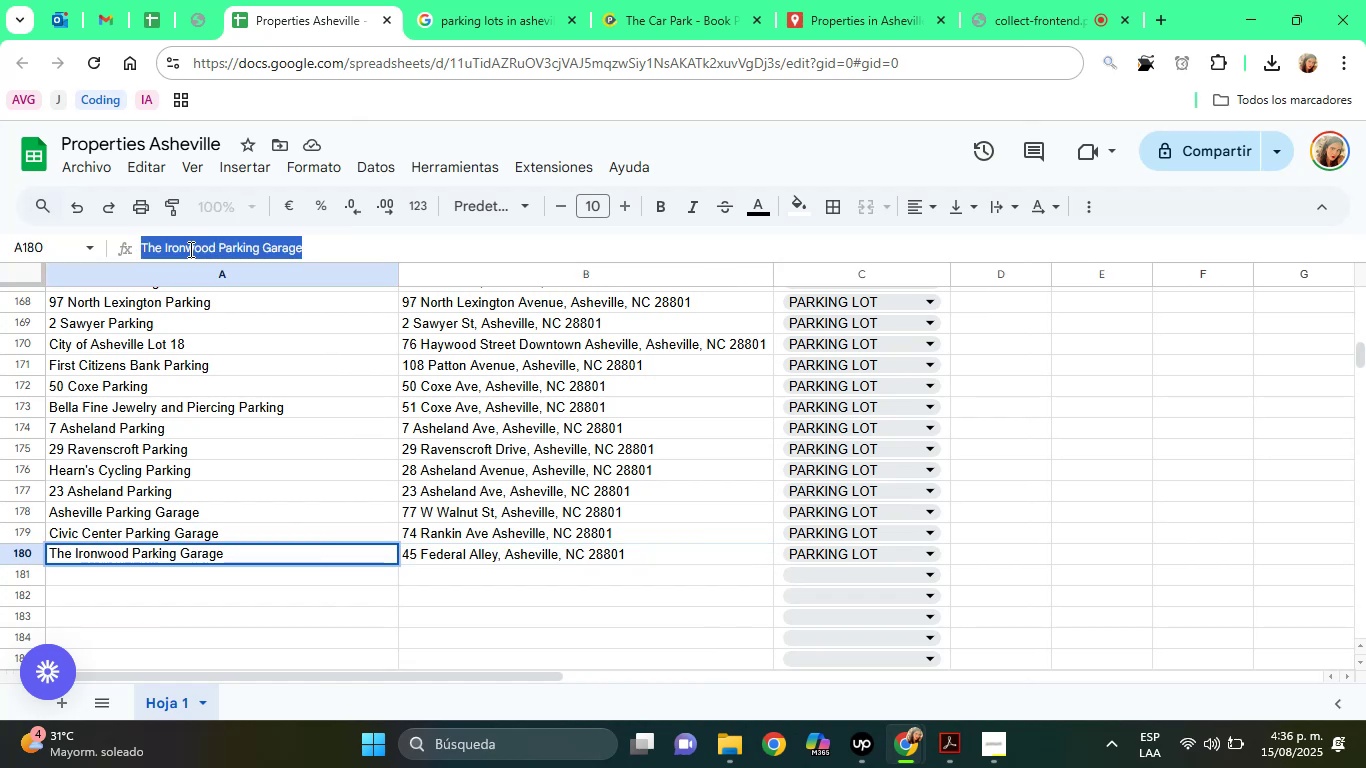 
triple_click([189, 249])
 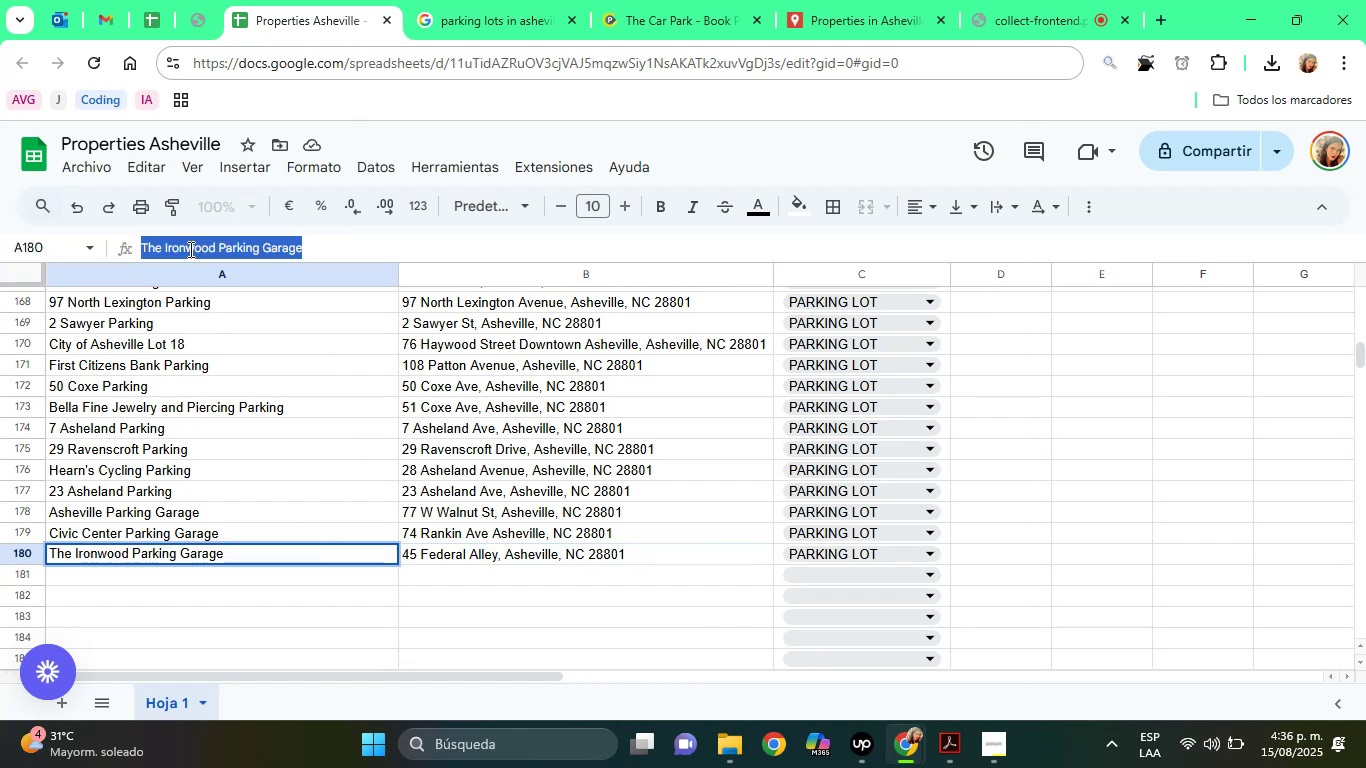 
right_click([189, 249])
 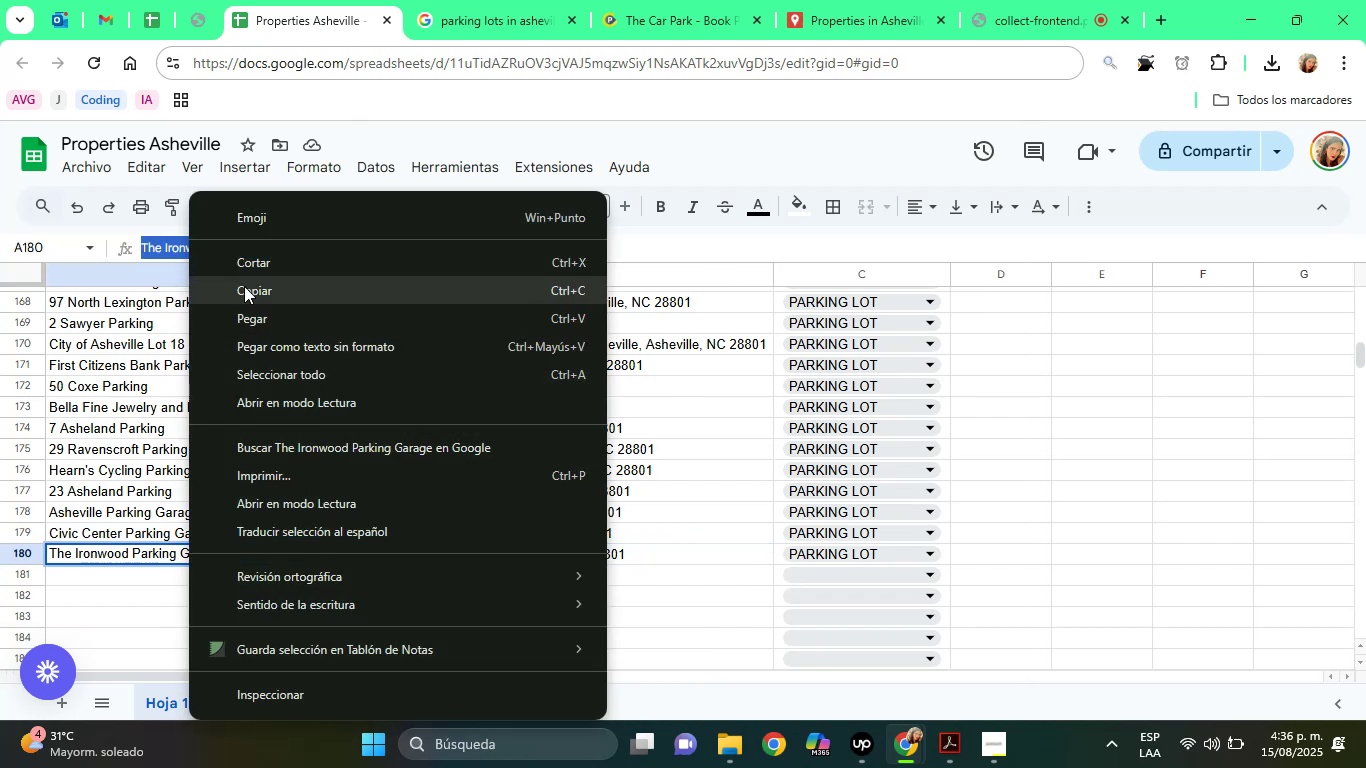 
left_click([246, 287])
 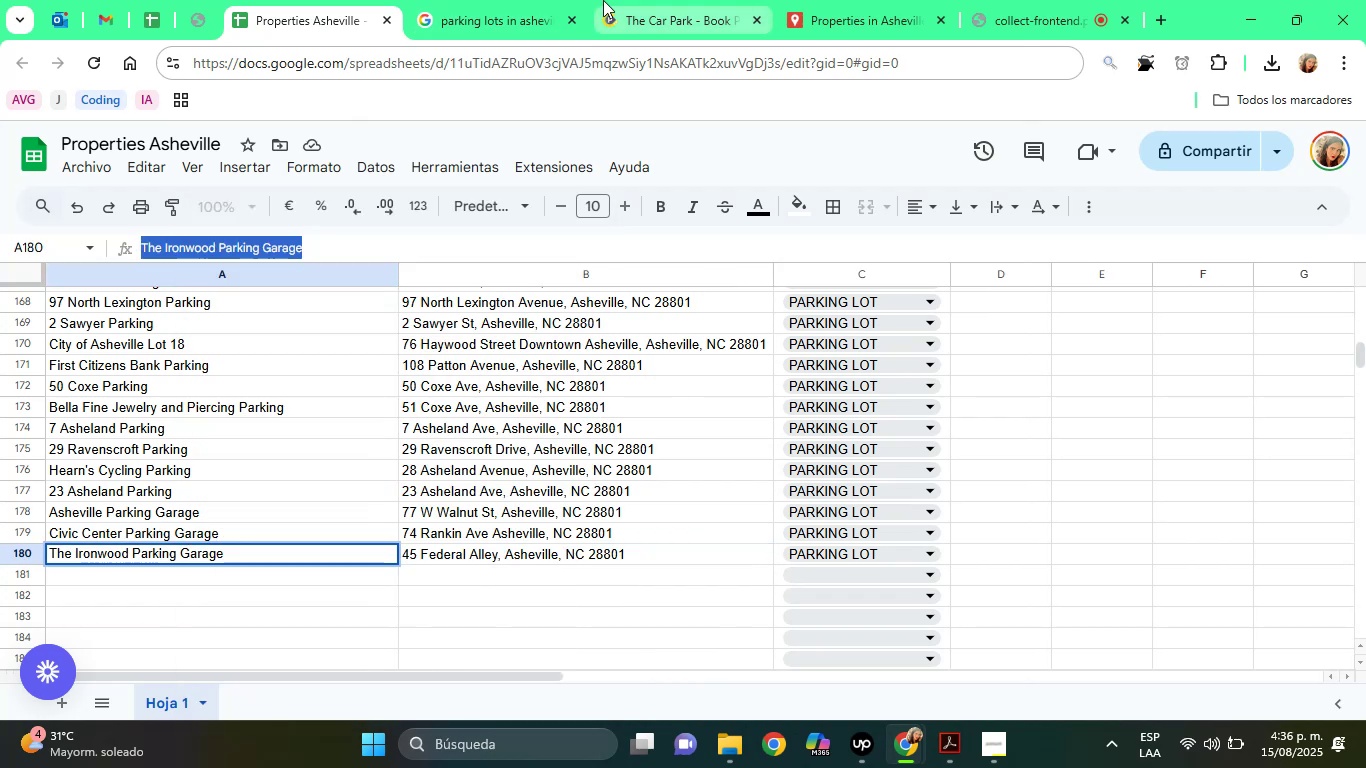 
left_click([603, 0])
 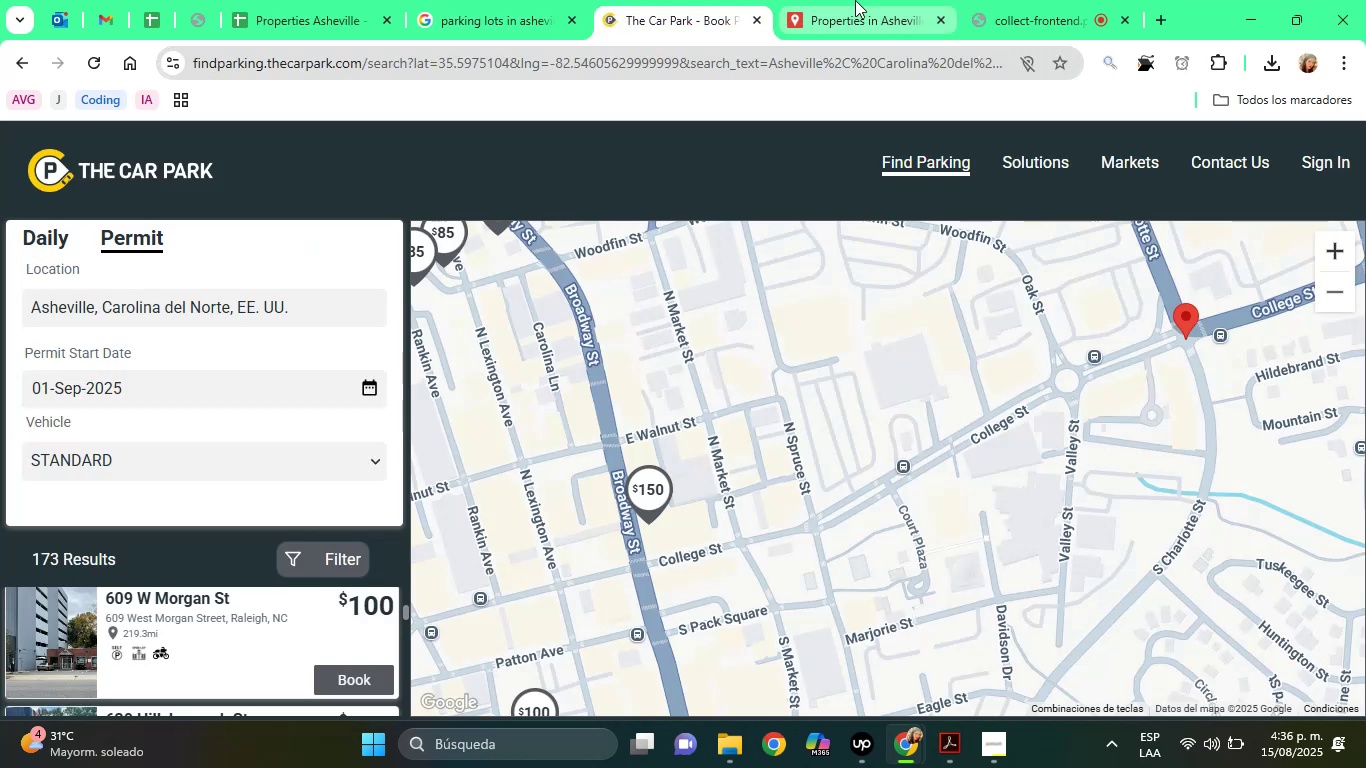 
left_click([855, 0])
 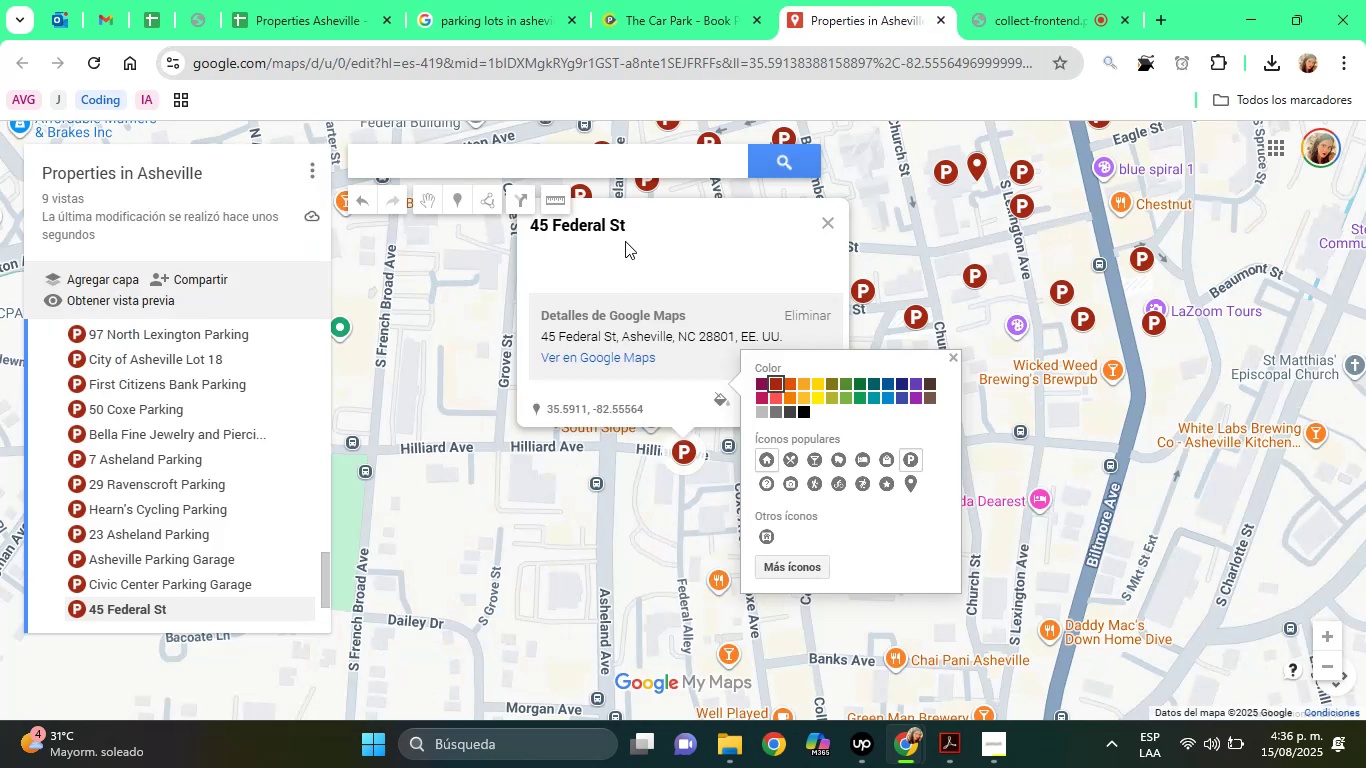 
left_click([704, 230])
 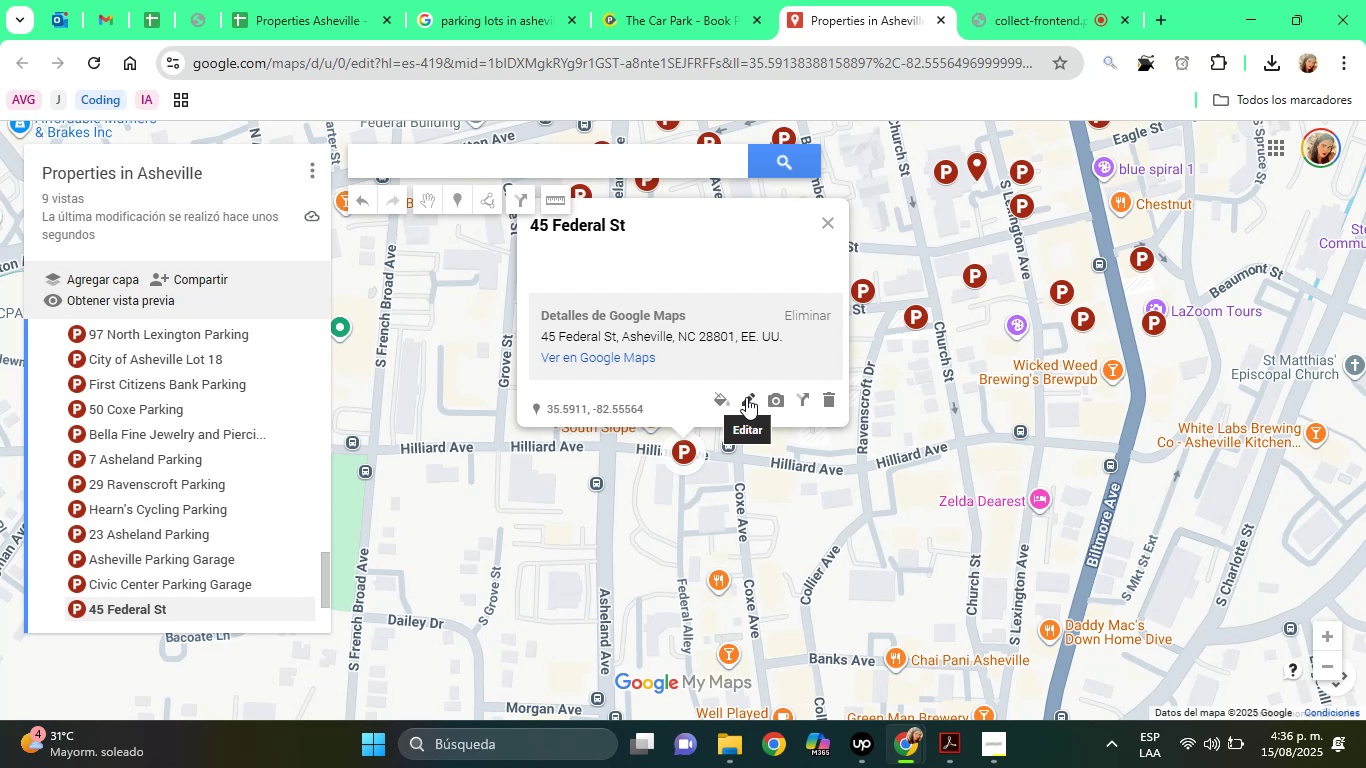 
left_click([746, 397])
 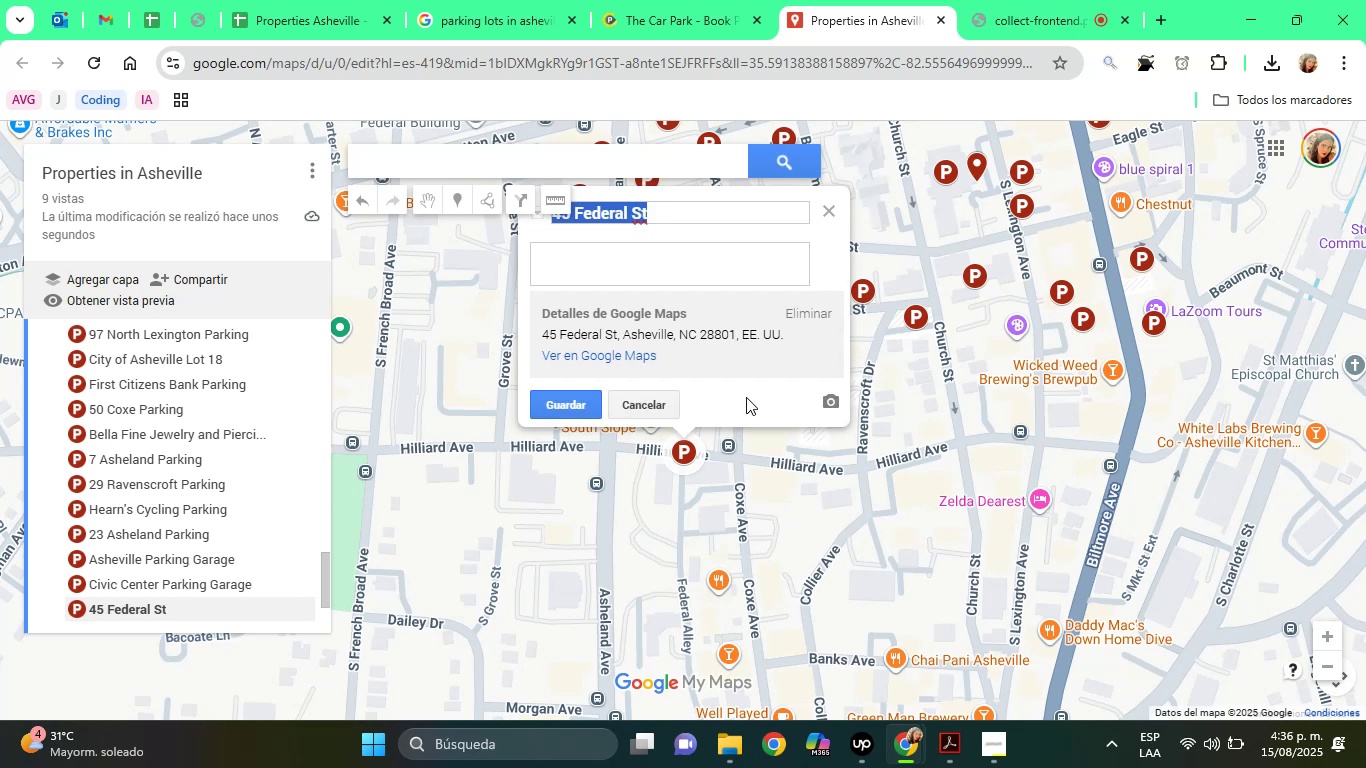 
key(Control+ControlLeft)
 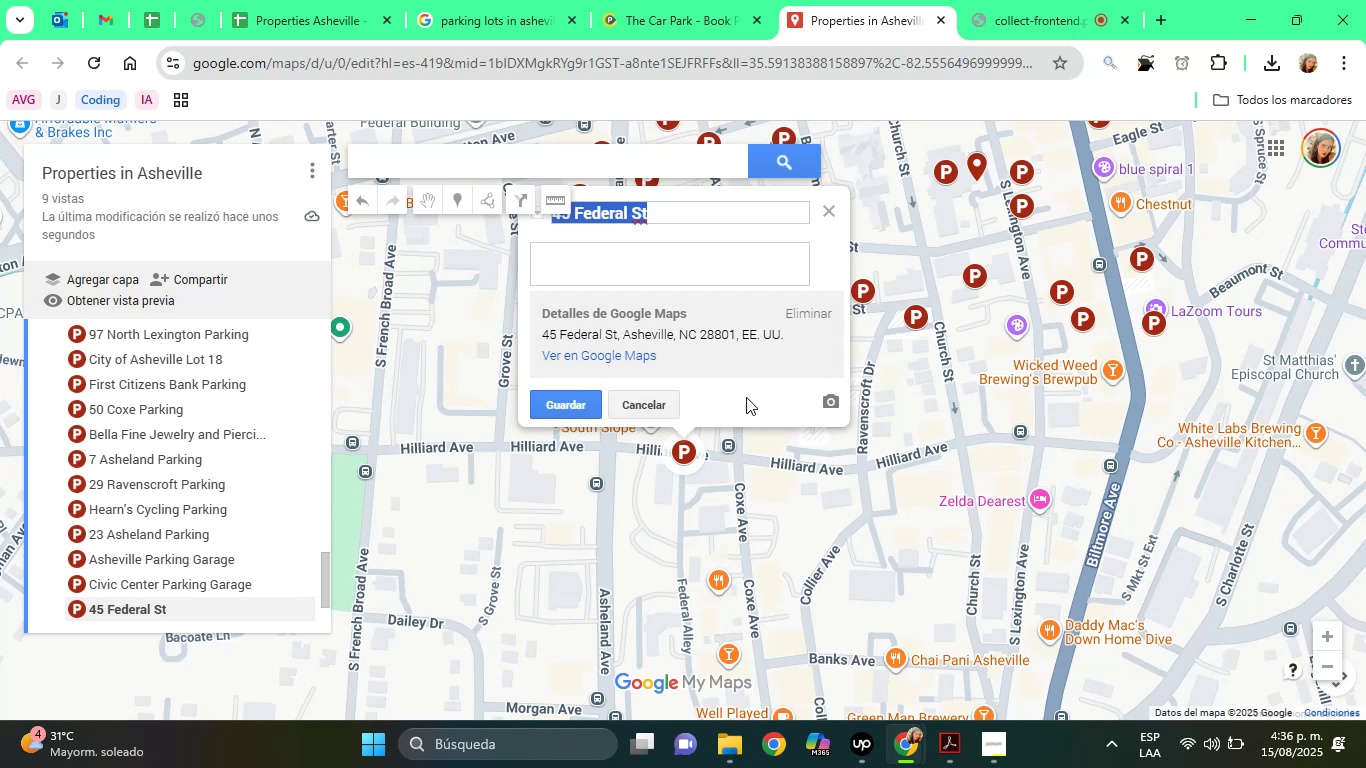 
key(Control+V)
 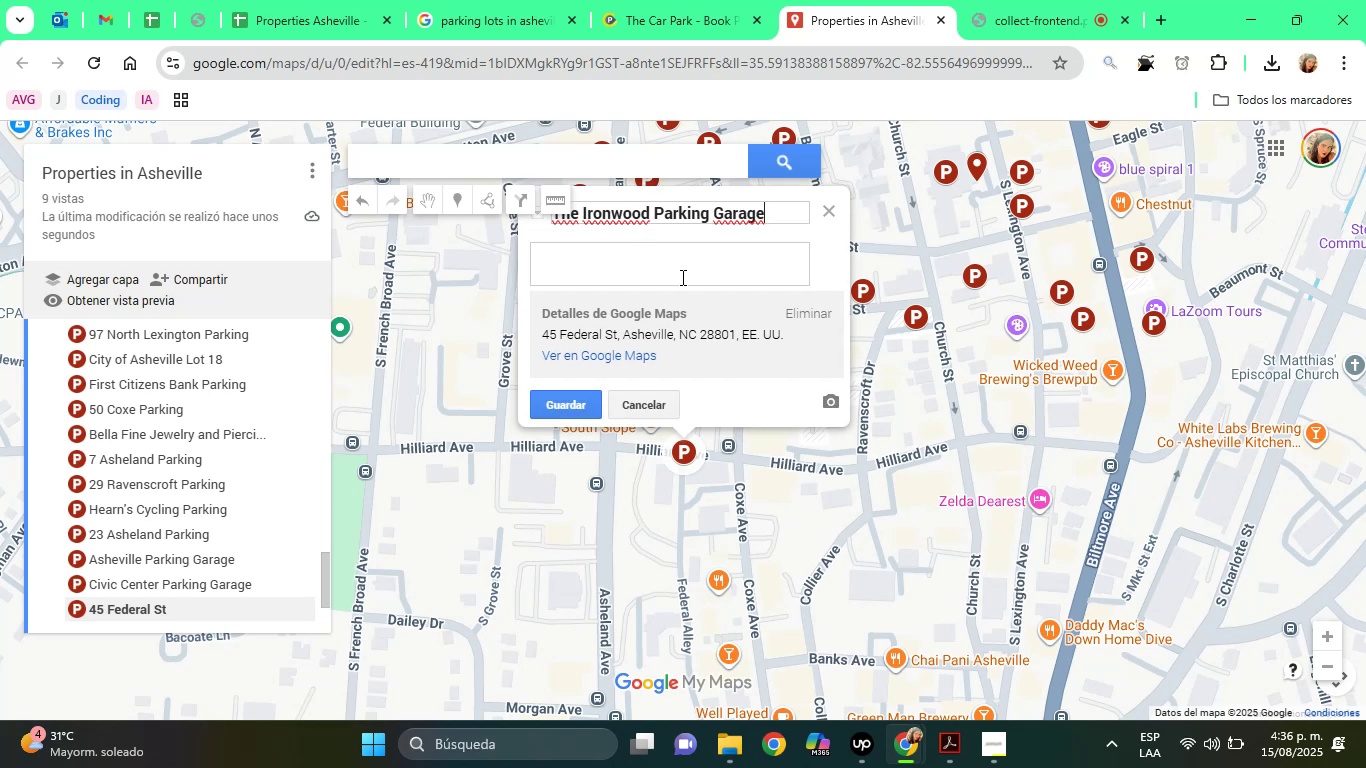 
left_click([681, 273])
 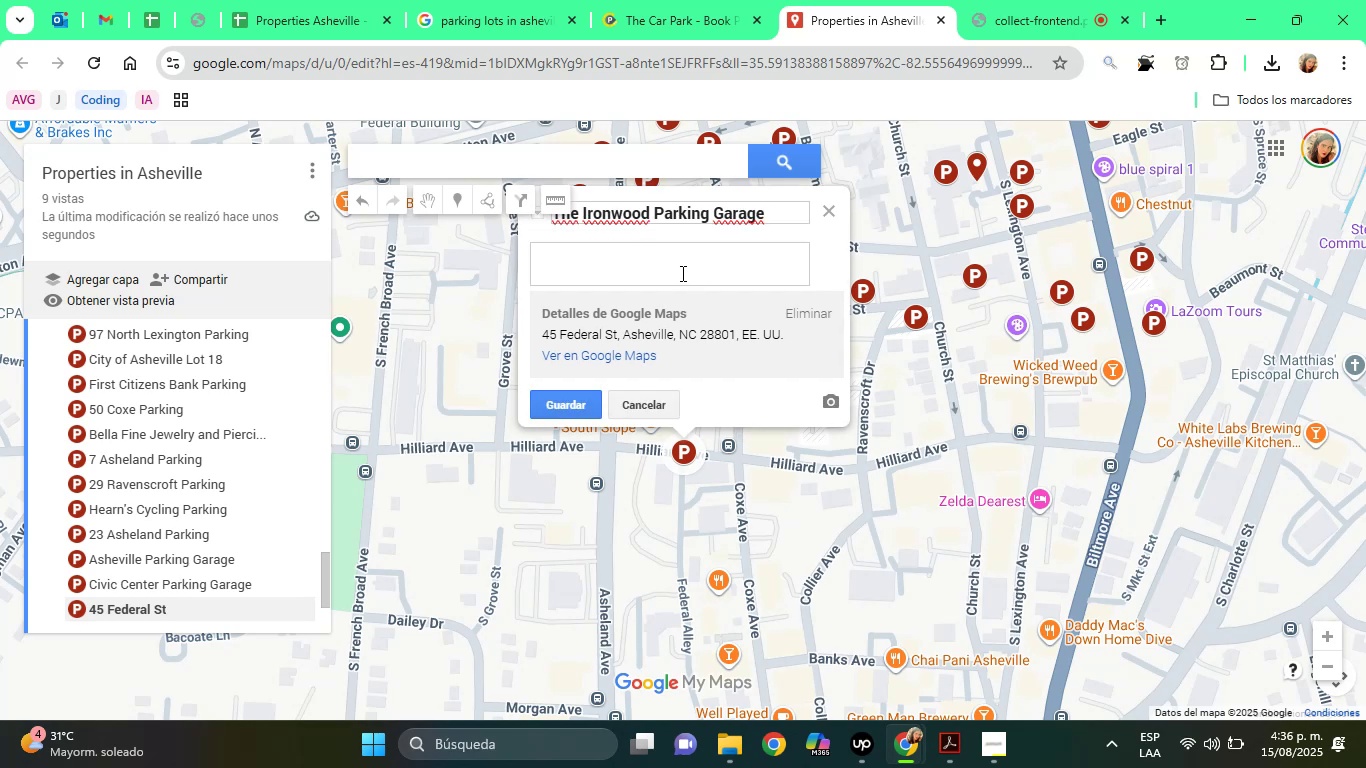 
type(Pae/)
key(Backspace)
key(Backspace)
type(rking Lot)
 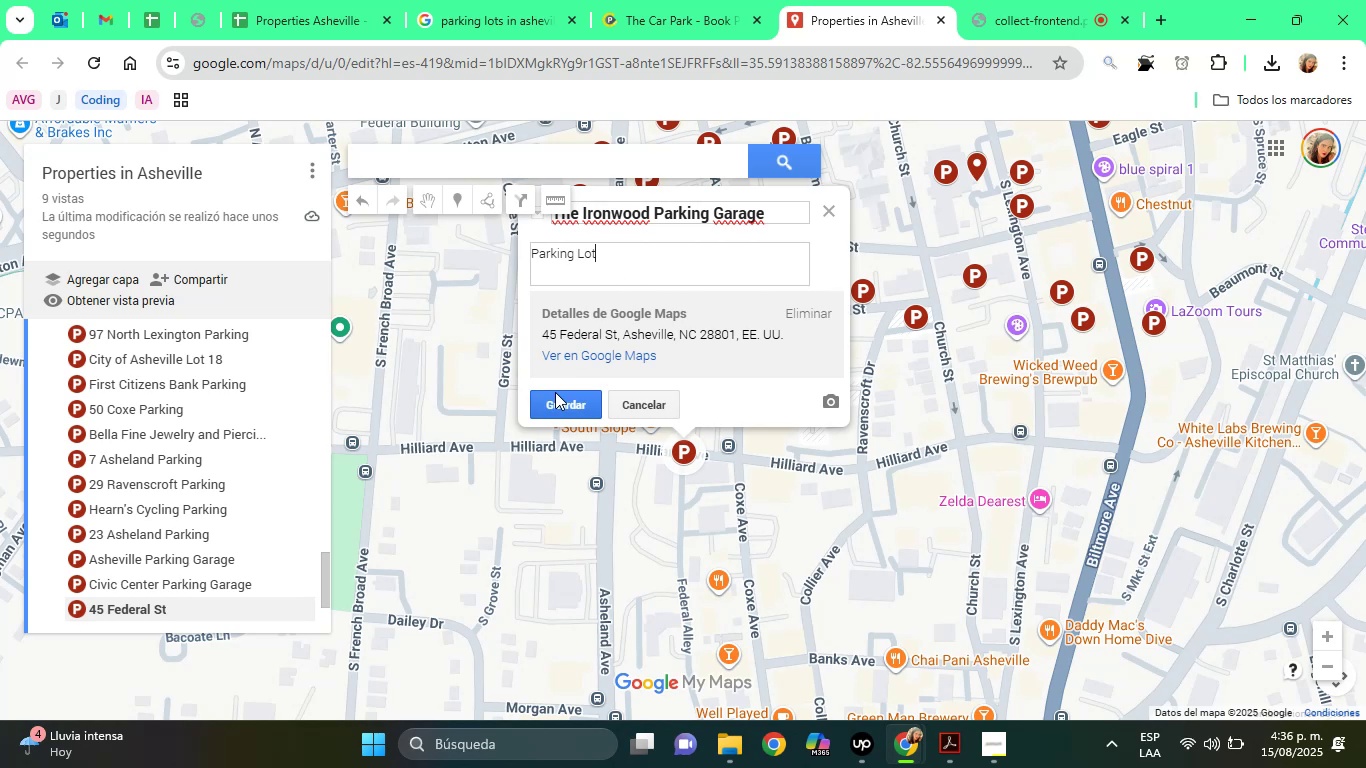 
left_click([556, 397])
 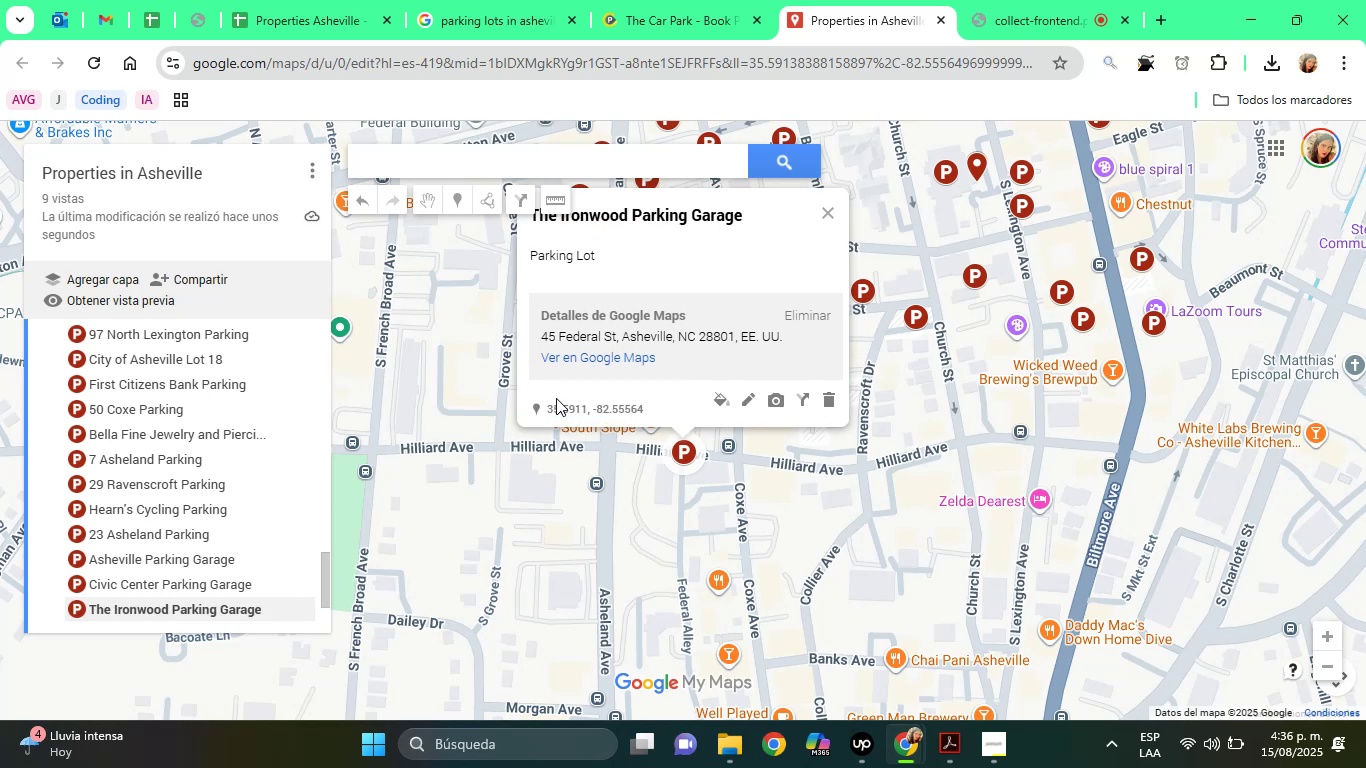 
wait(10.4)
 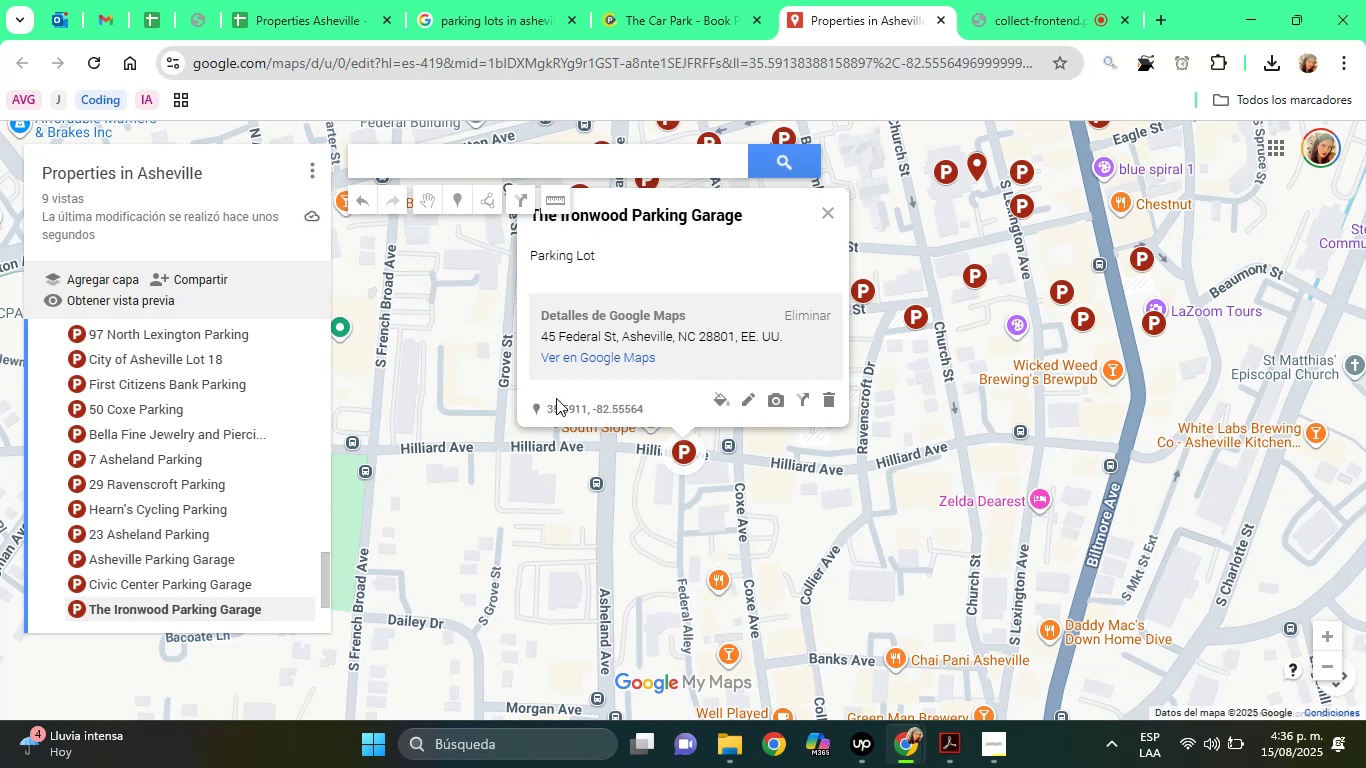 
left_click_drag(start_coordinate=[357, 388], to_coordinate=[389, 426])
 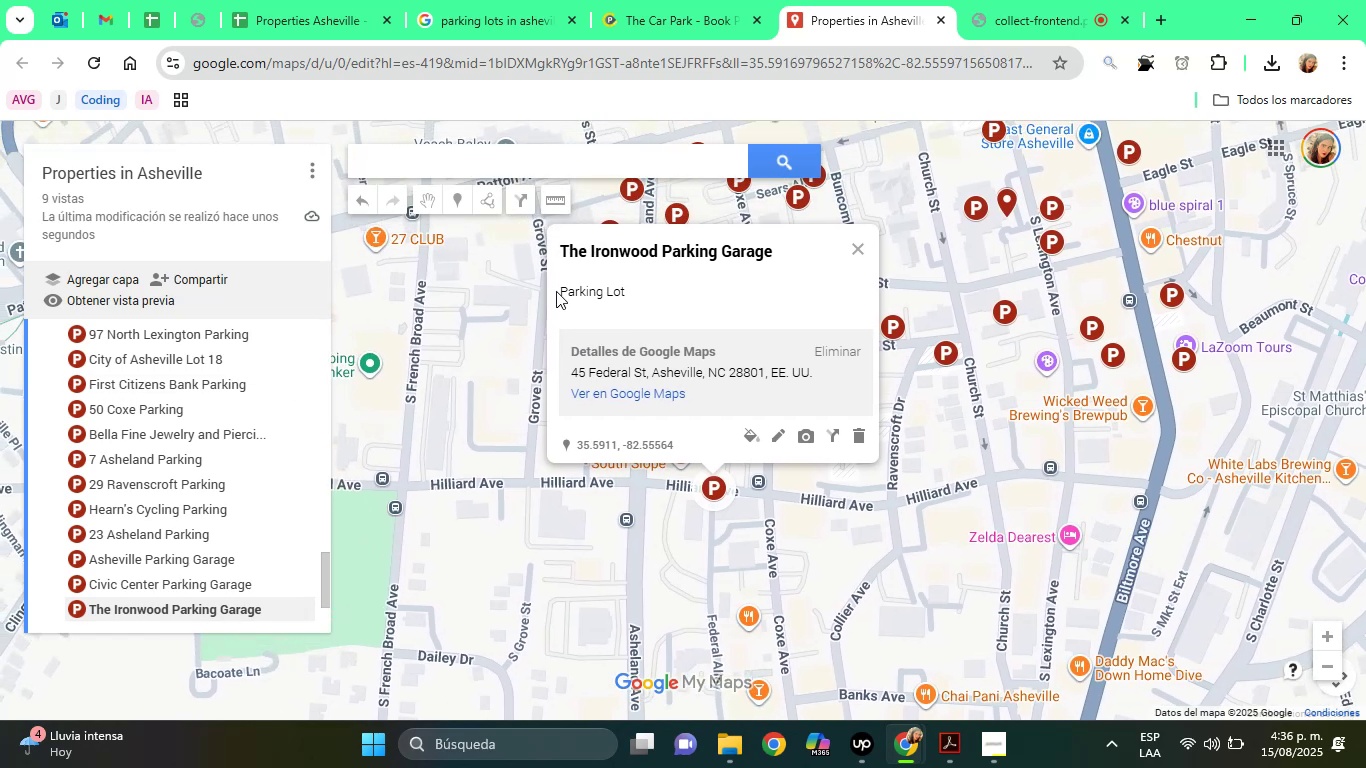 
mouse_move([848, -2])
 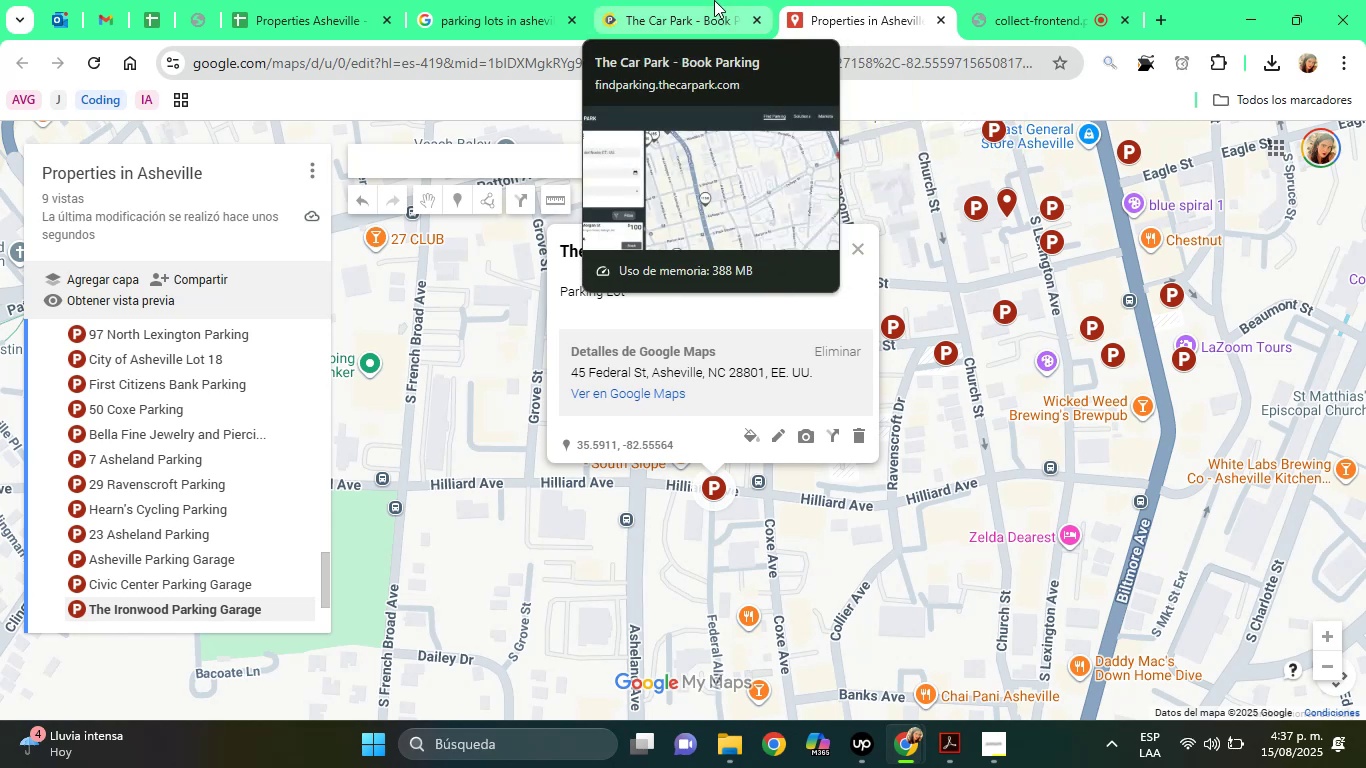 
left_click([434, 0])
 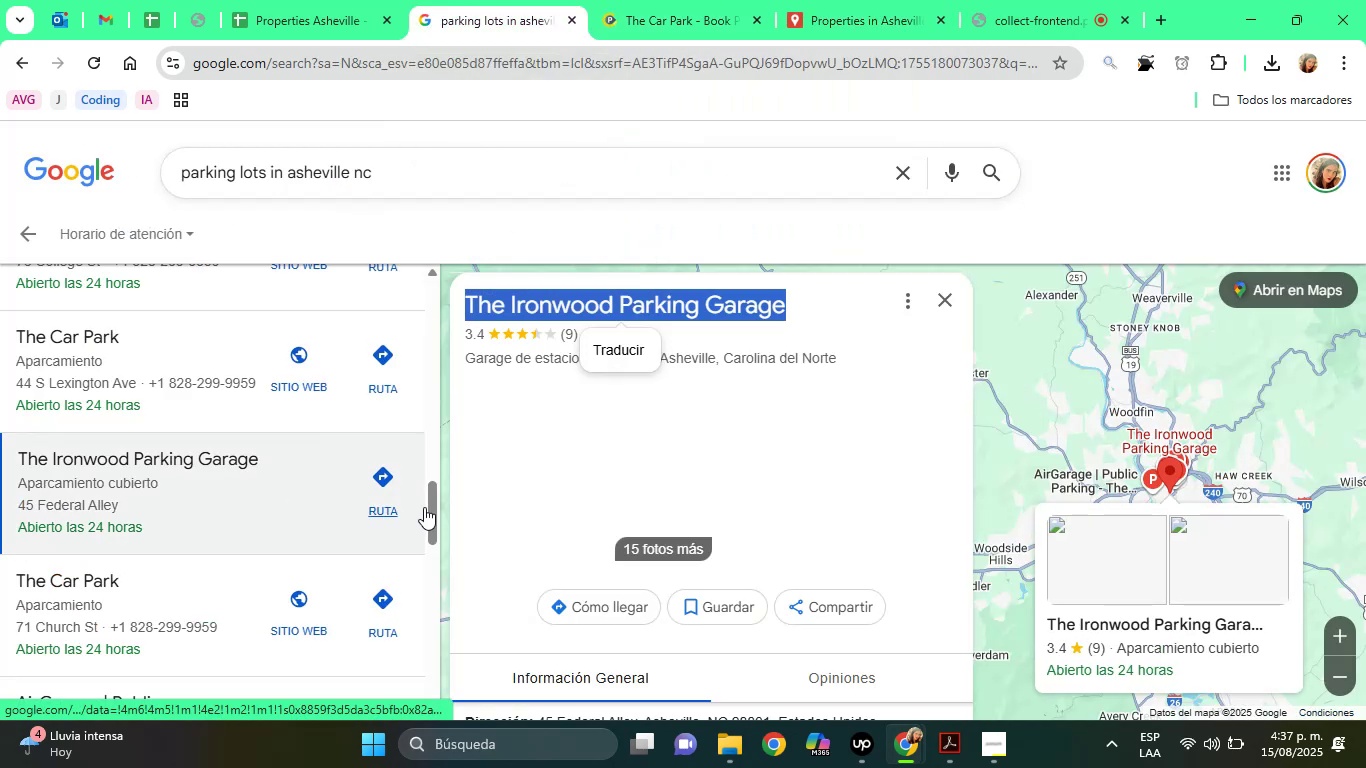 
left_click_drag(start_coordinate=[436, 508], to_coordinate=[435, 528])
 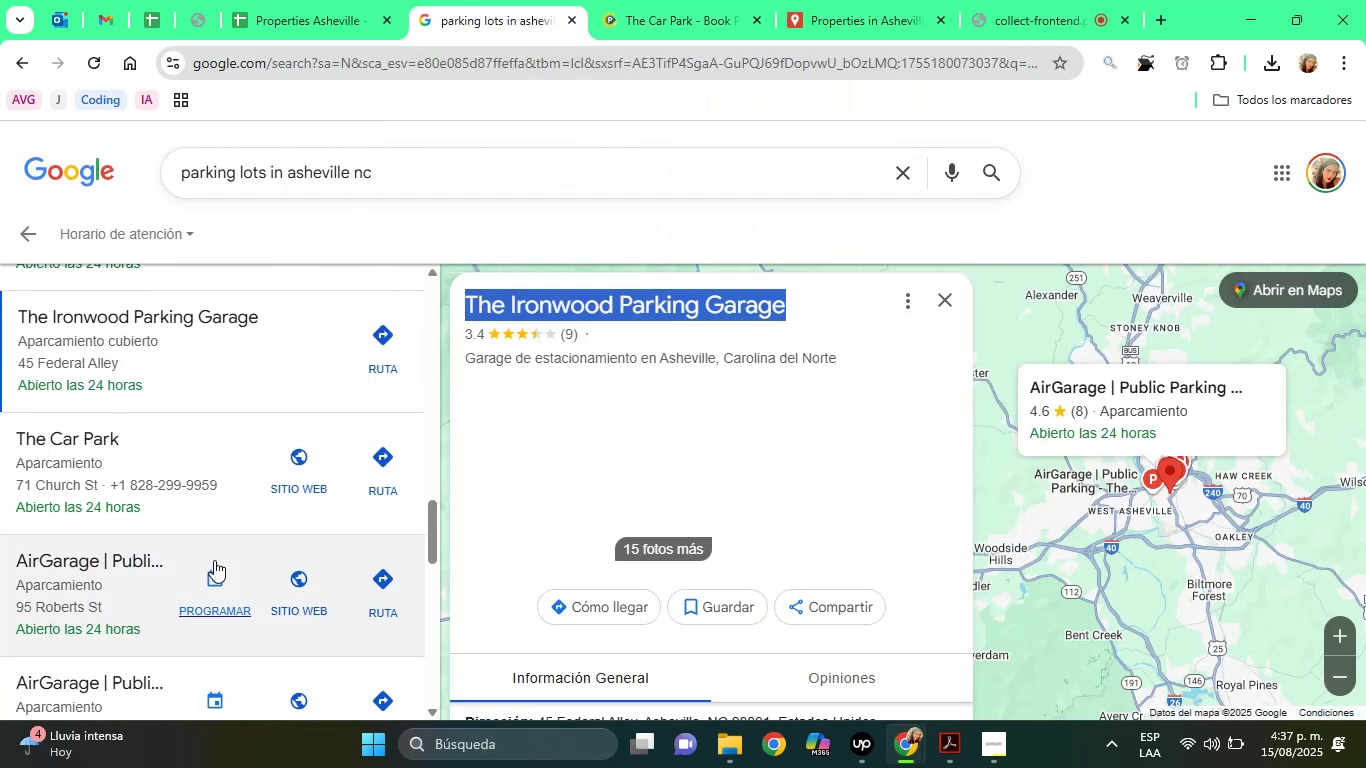 
left_click([214, 560])
 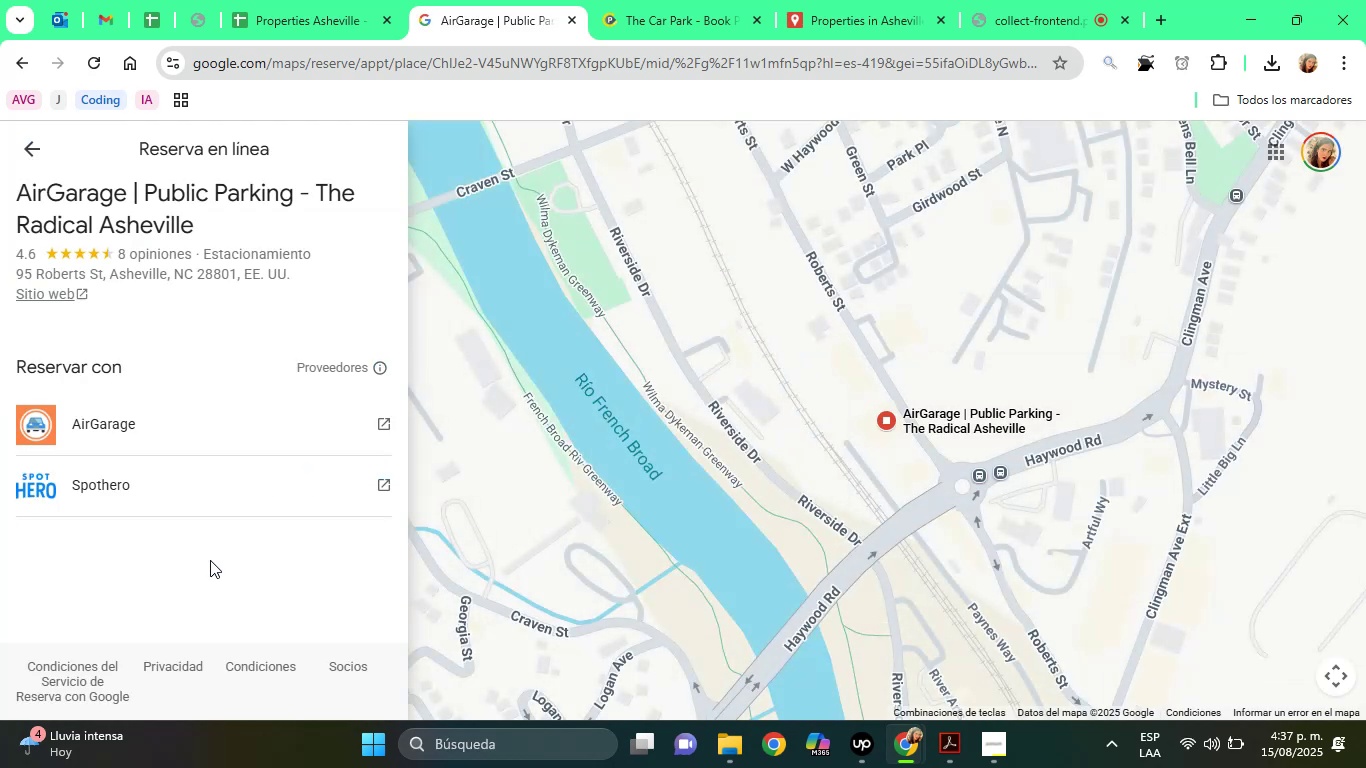 
wait(13.55)
 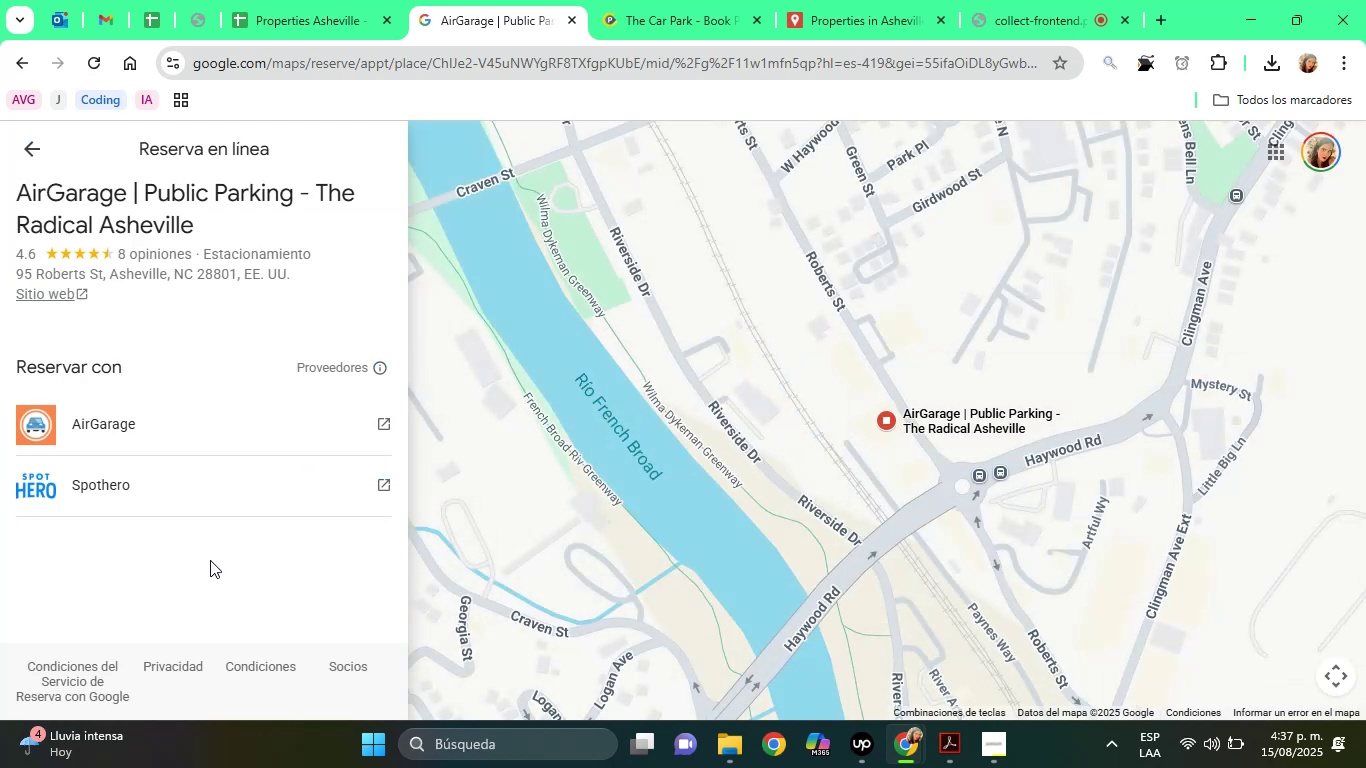 
left_click([128, 584])
 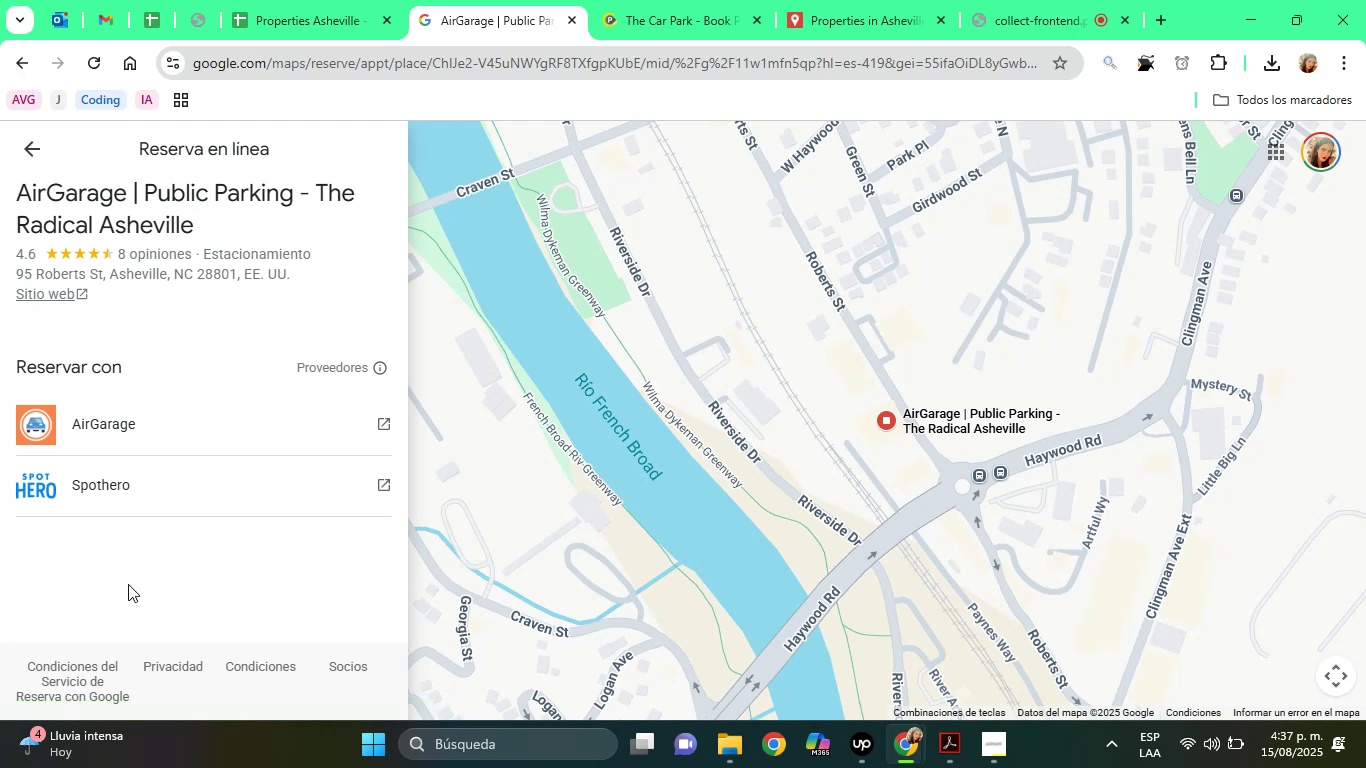 
key(ArrowDown)
 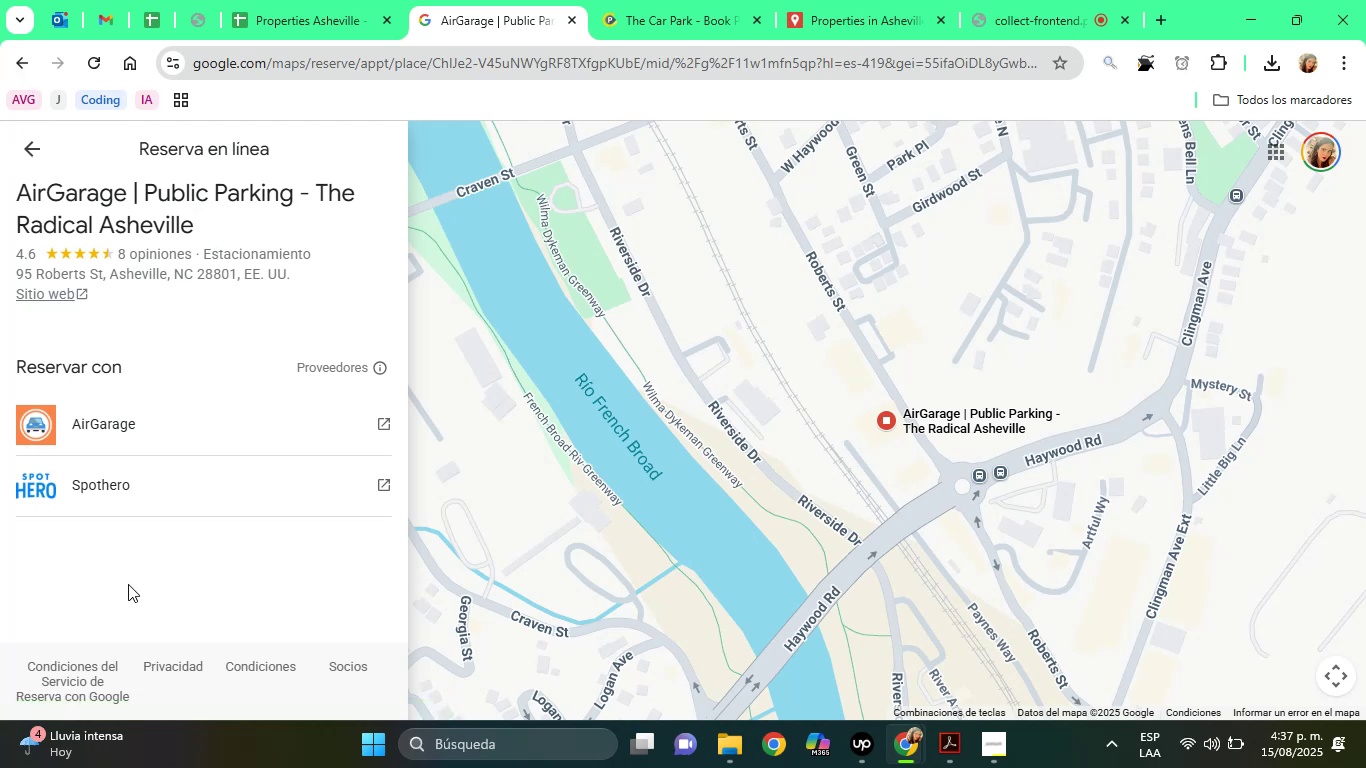 
key(ArrowDown)
 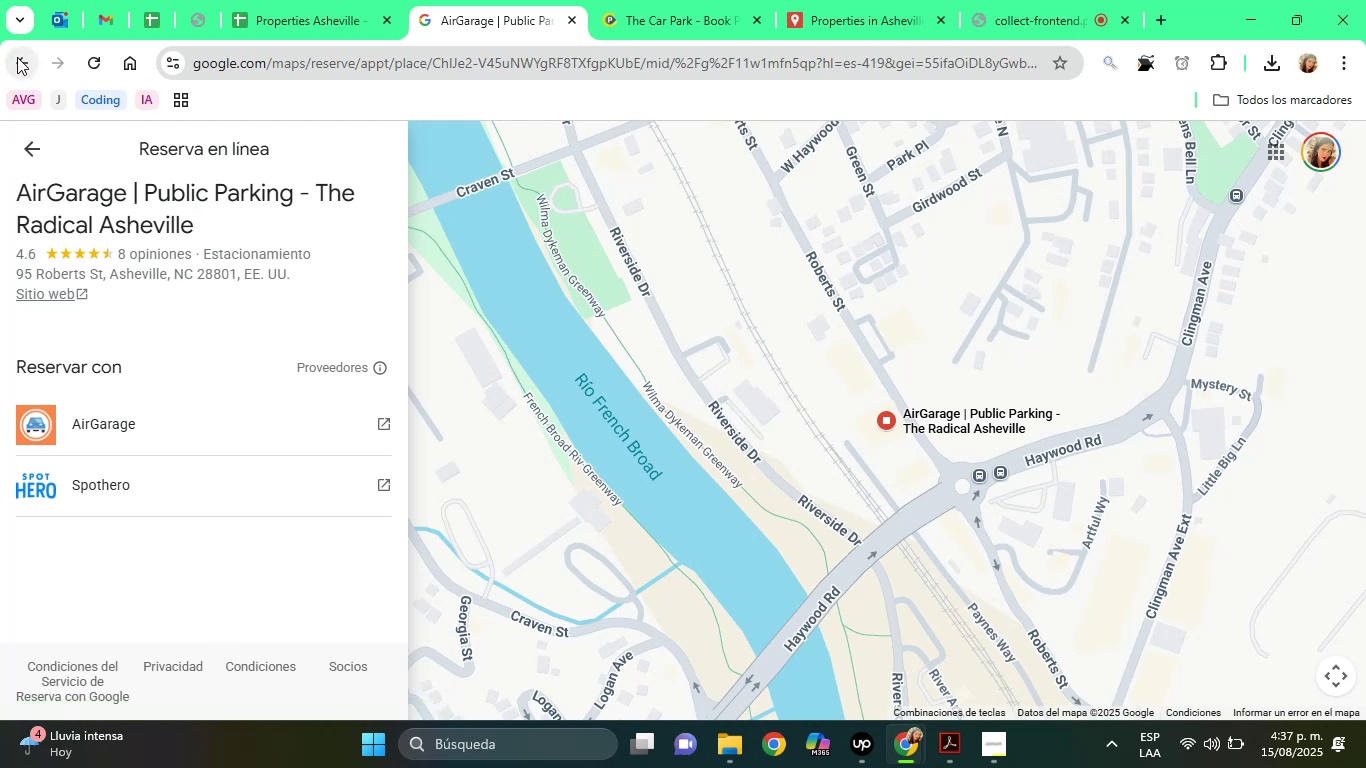 
left_click([22, 57])
 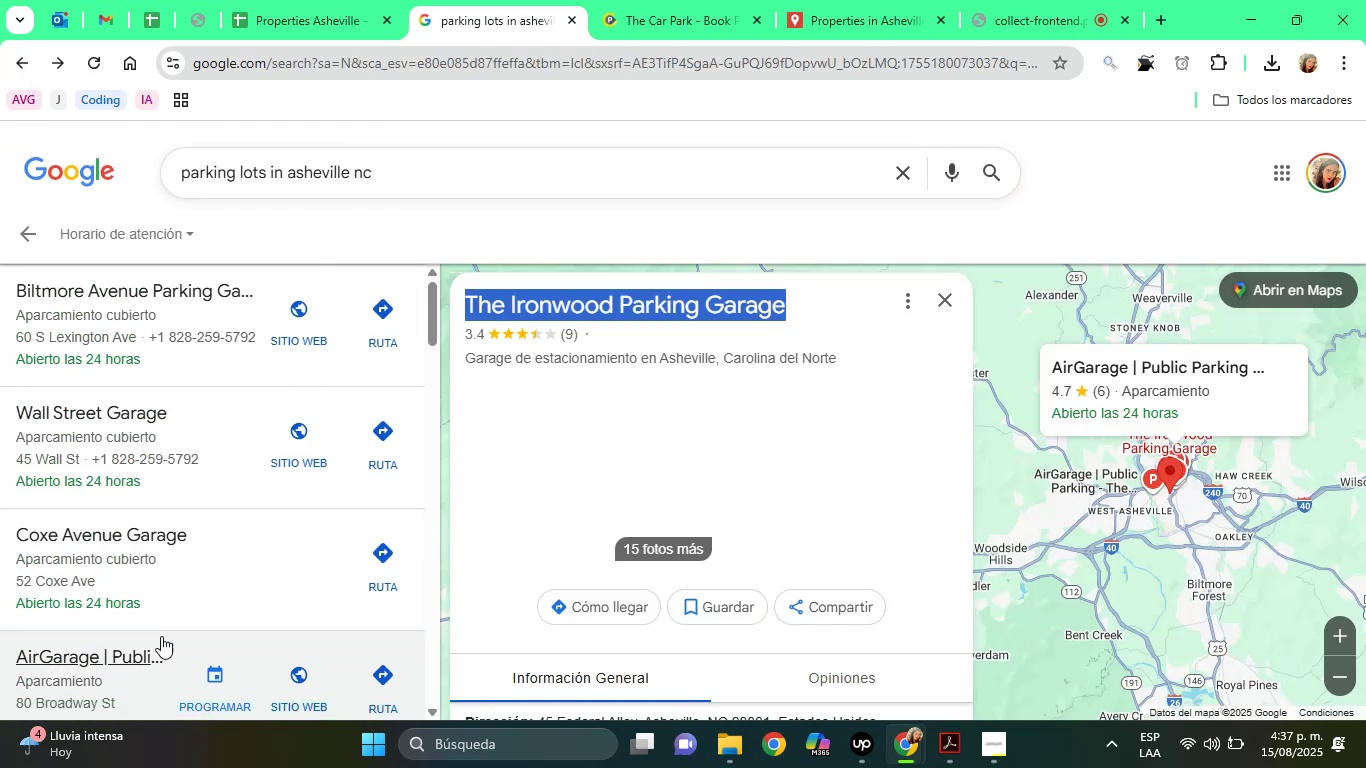 
left_click([139, 675])
 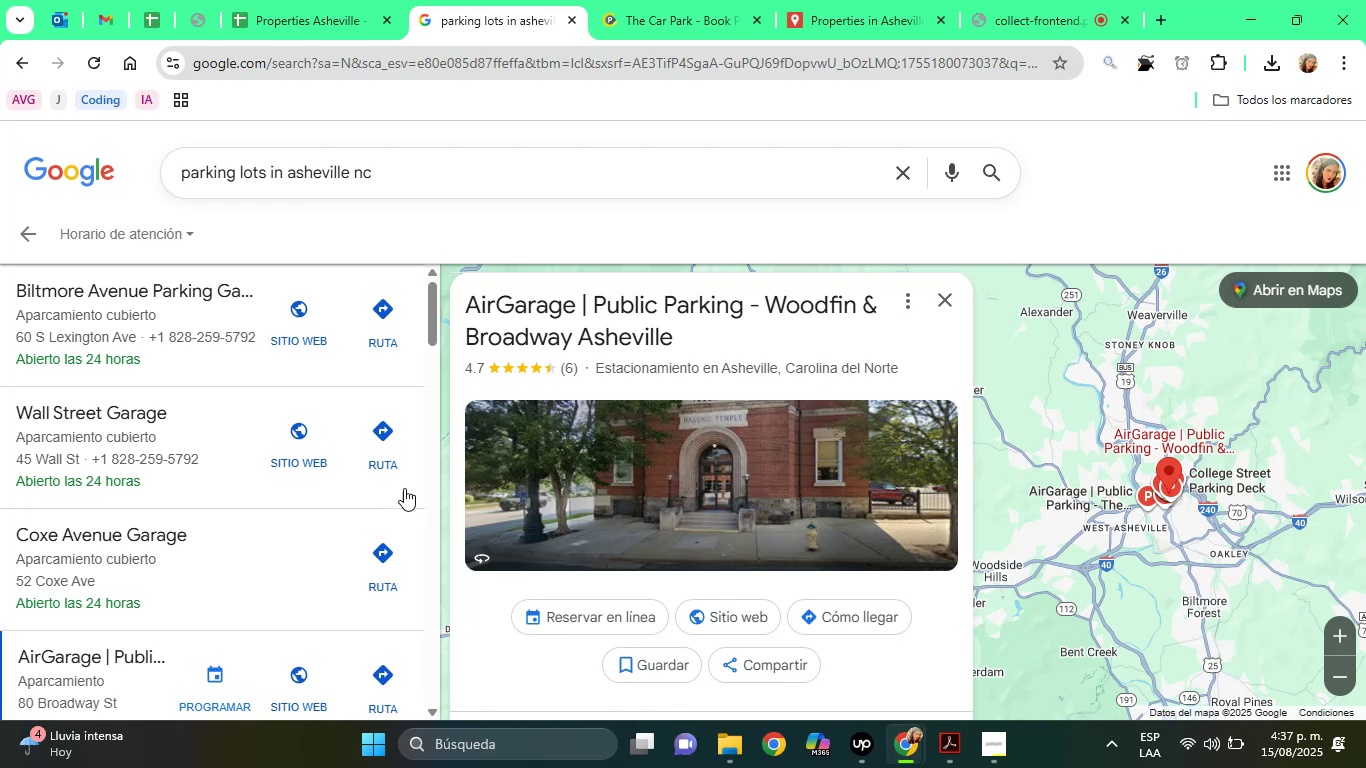 
left_click_drag(start_coordinate=[433, 321], to_coordinate=[451, 556])
 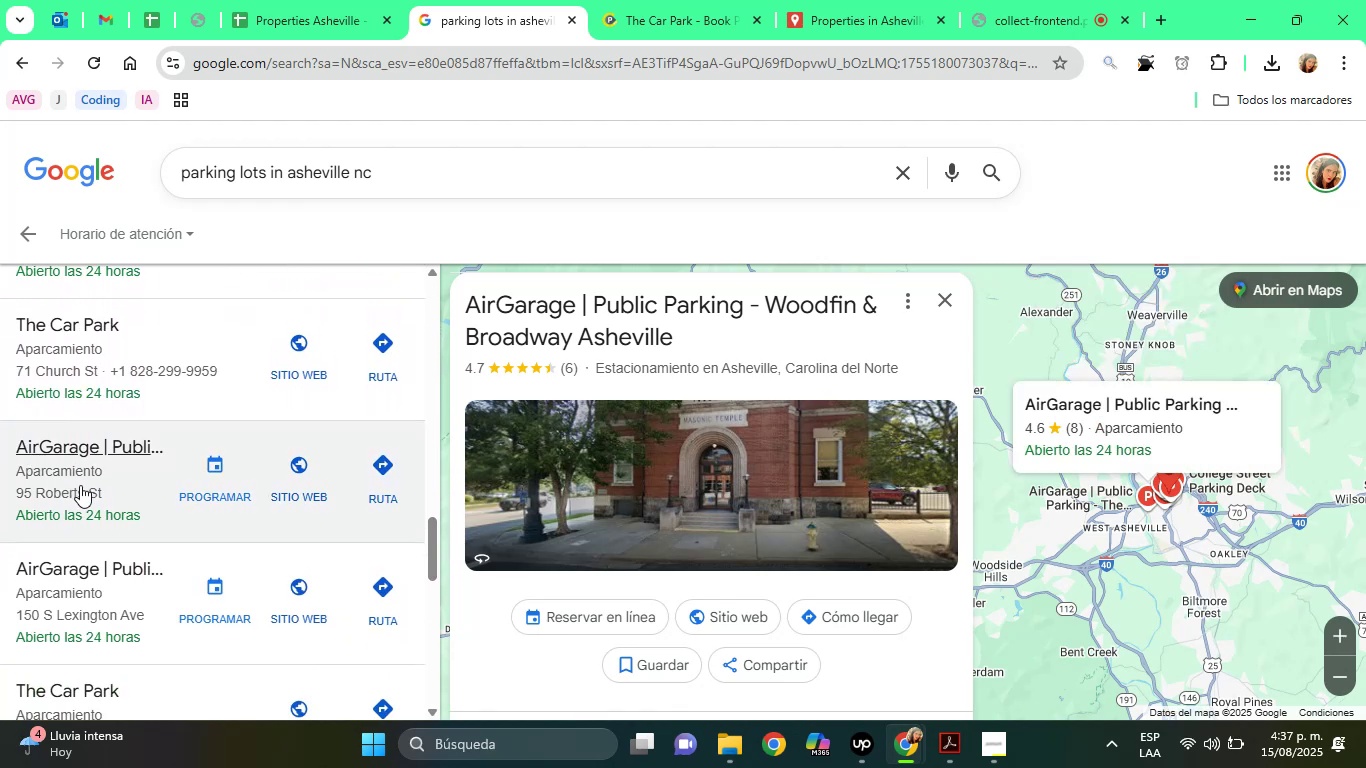 
left_click([80, 487])
 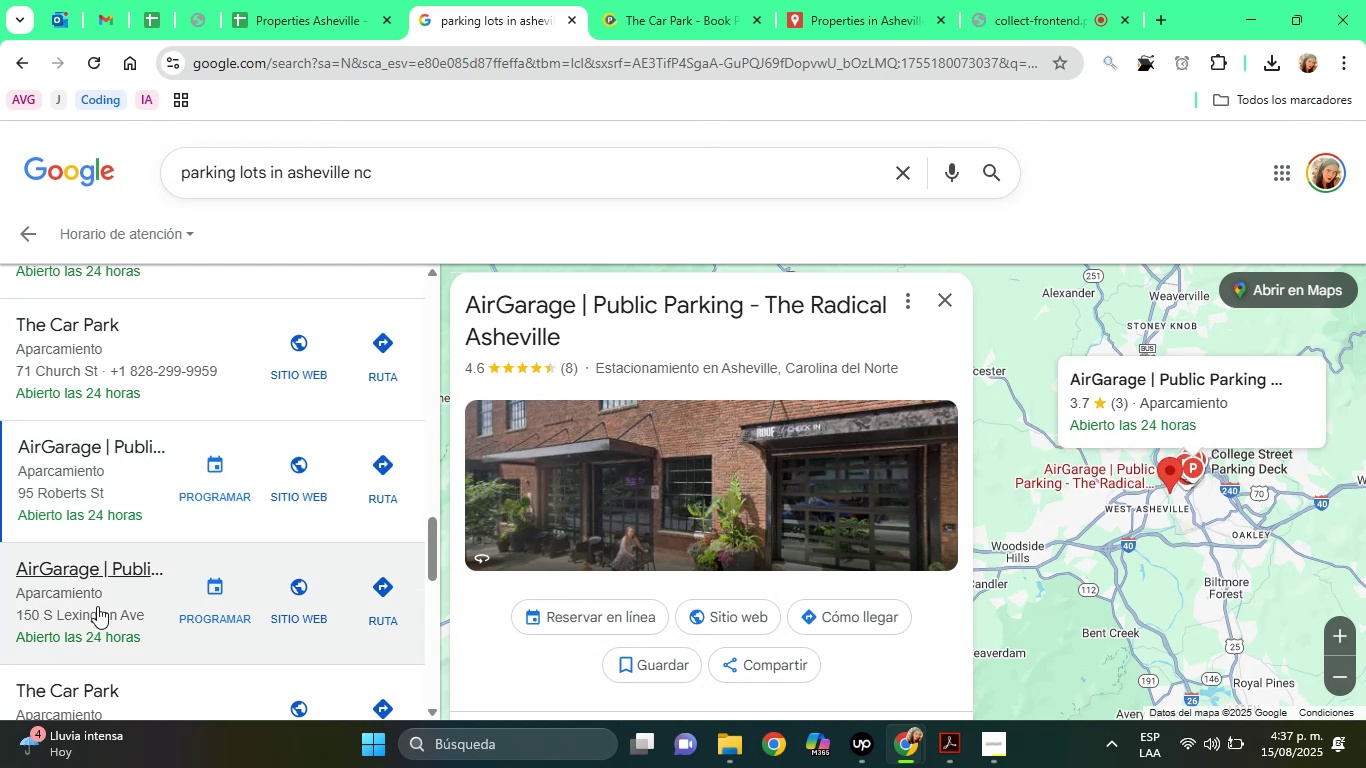 
left_click([520, 665])
 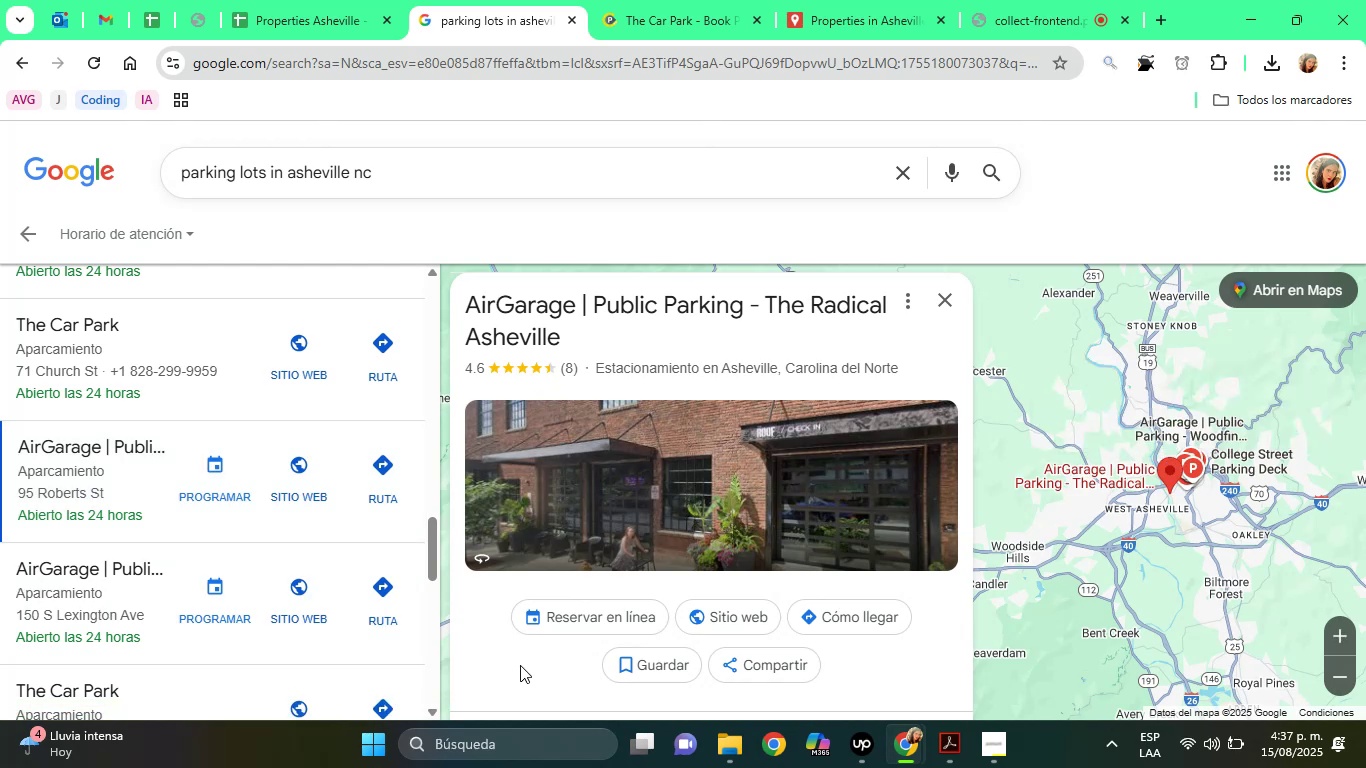 
key(ArrowDown)
 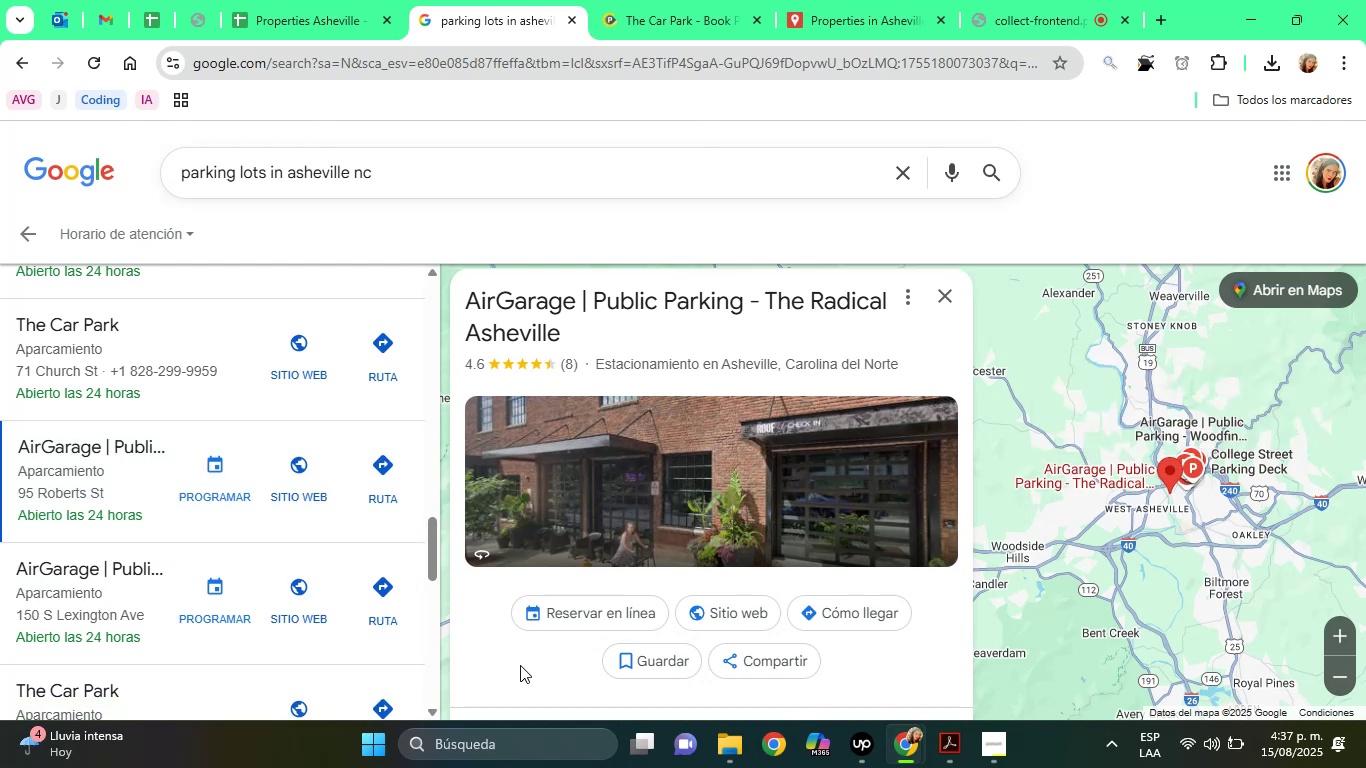 
key(ArrowDown)
 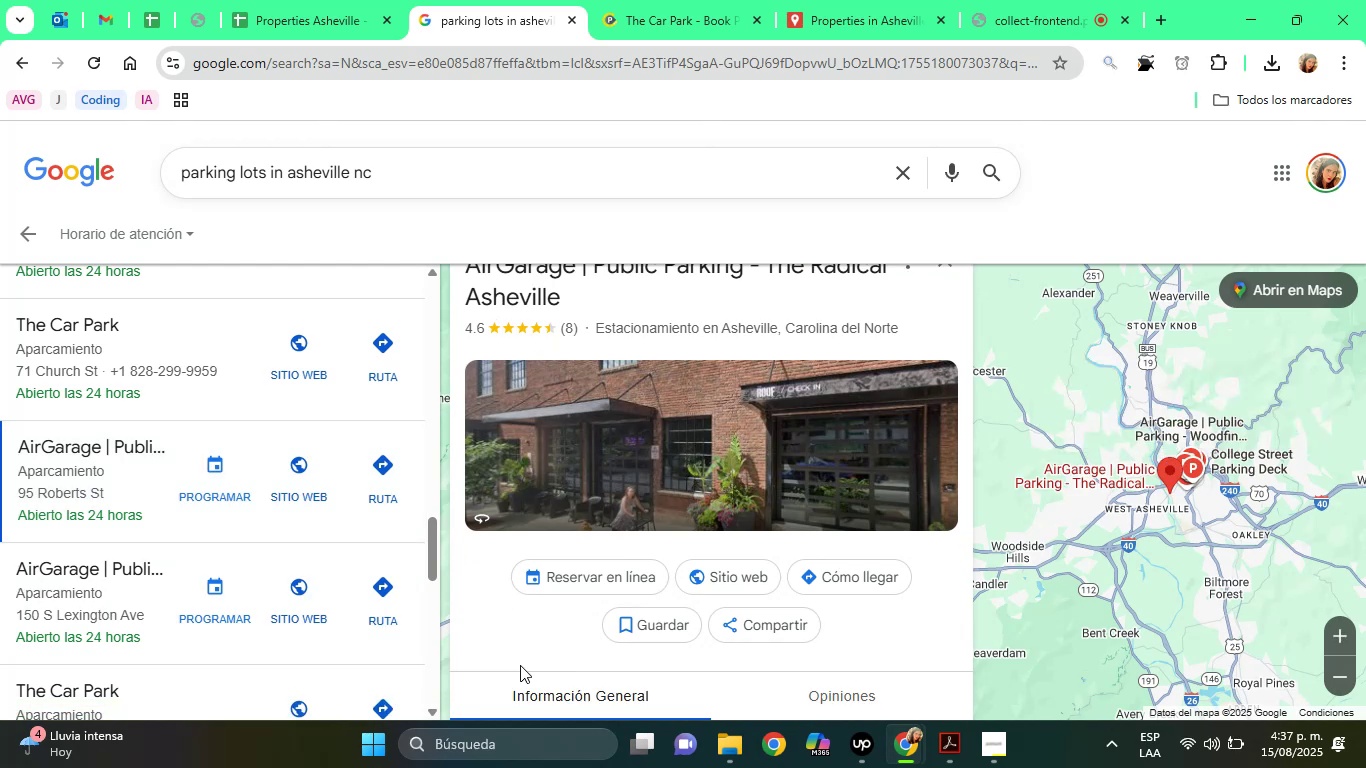 
key(ArrowDown)
 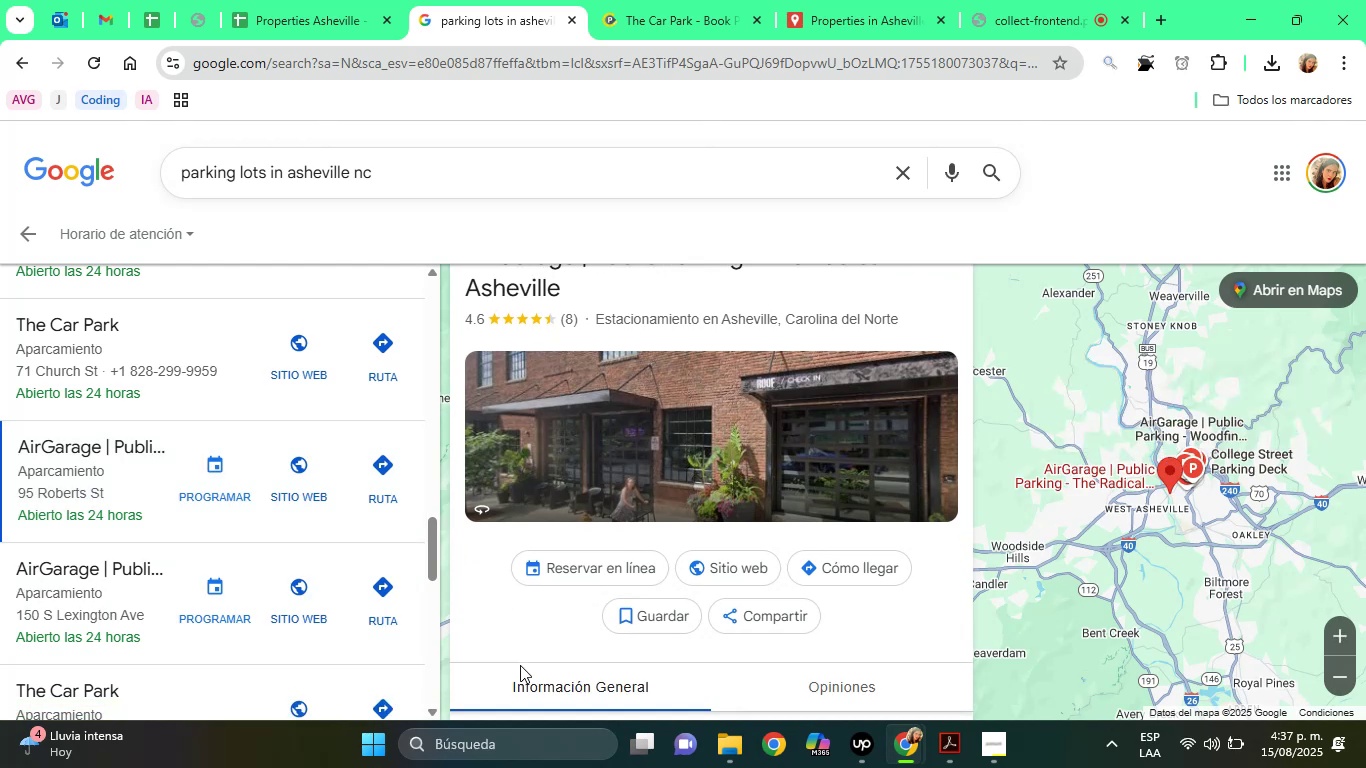 
key(ArrowDown)
 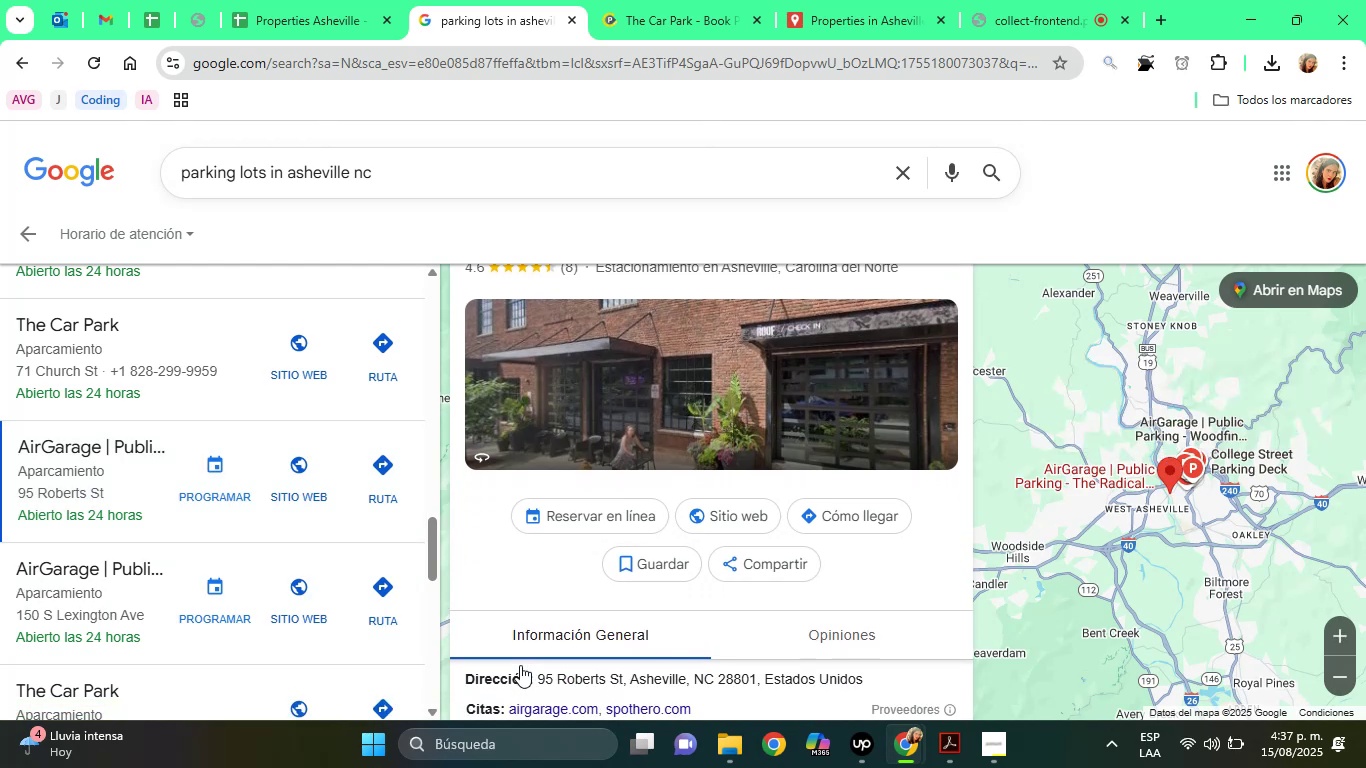 
key(ArrowDown)
 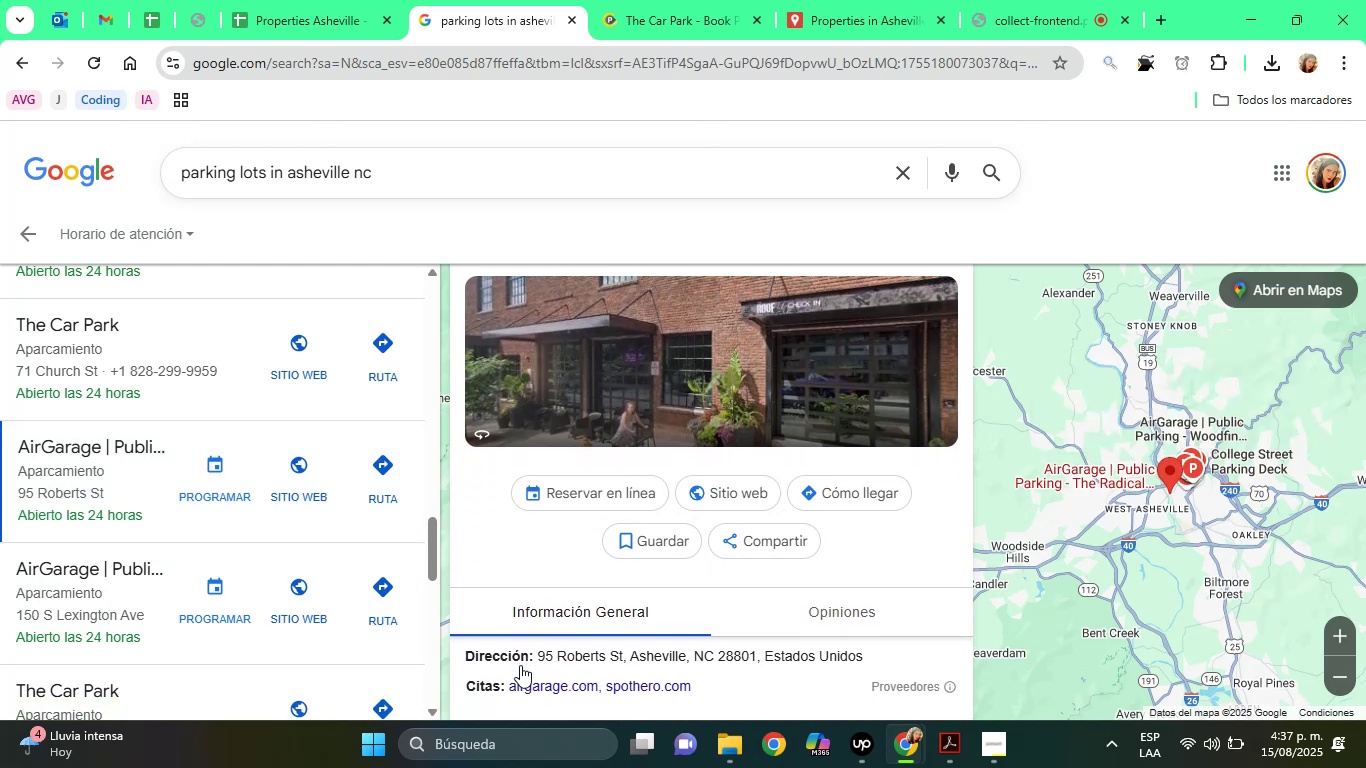 
key(ArrowDown)
 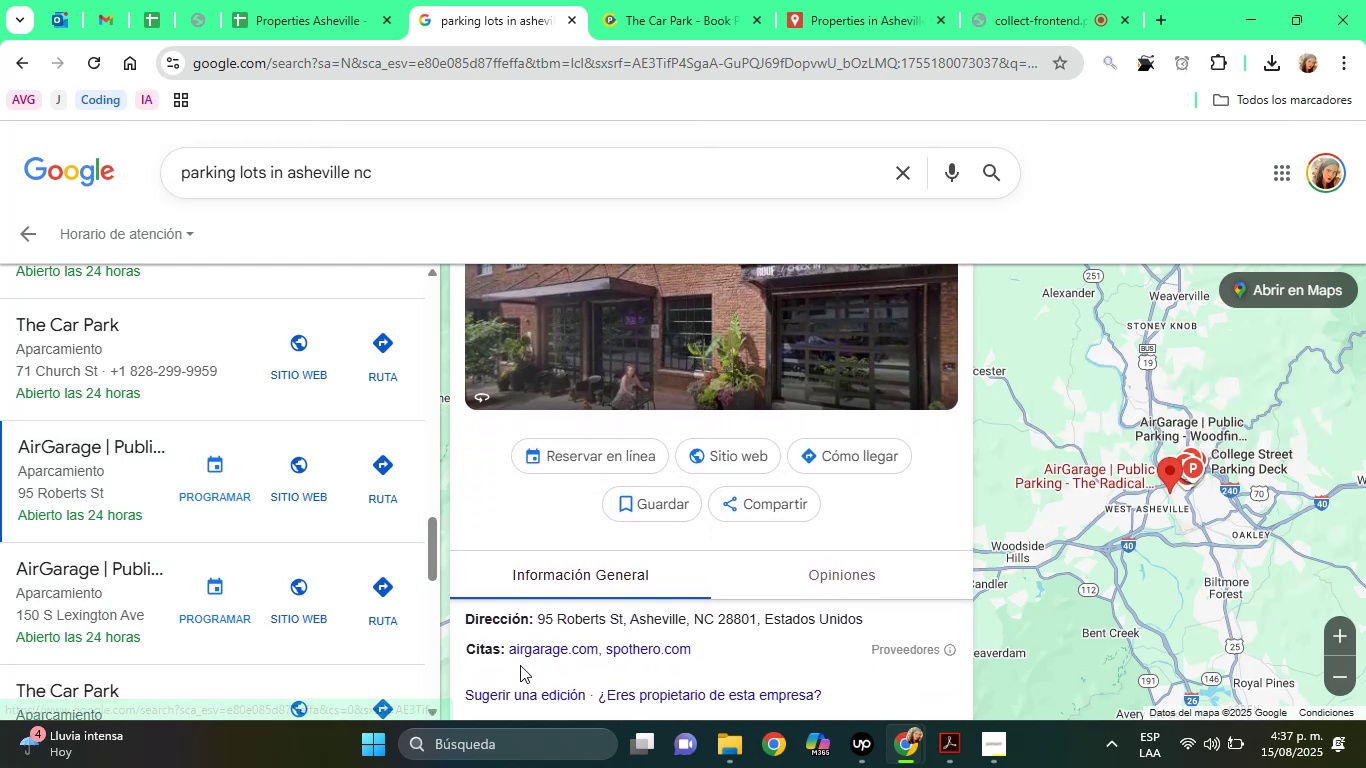 
key(ArrowDown)
 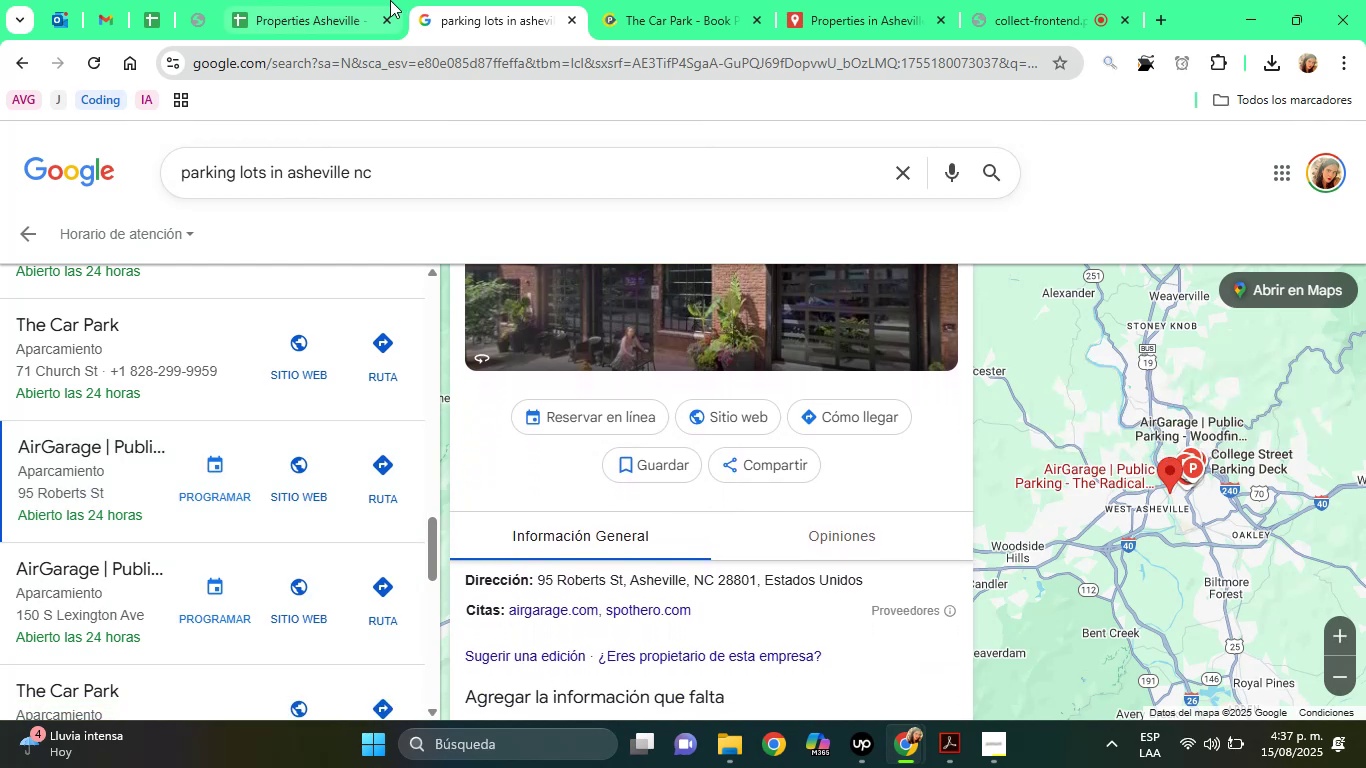 
left_click([390, 0])
 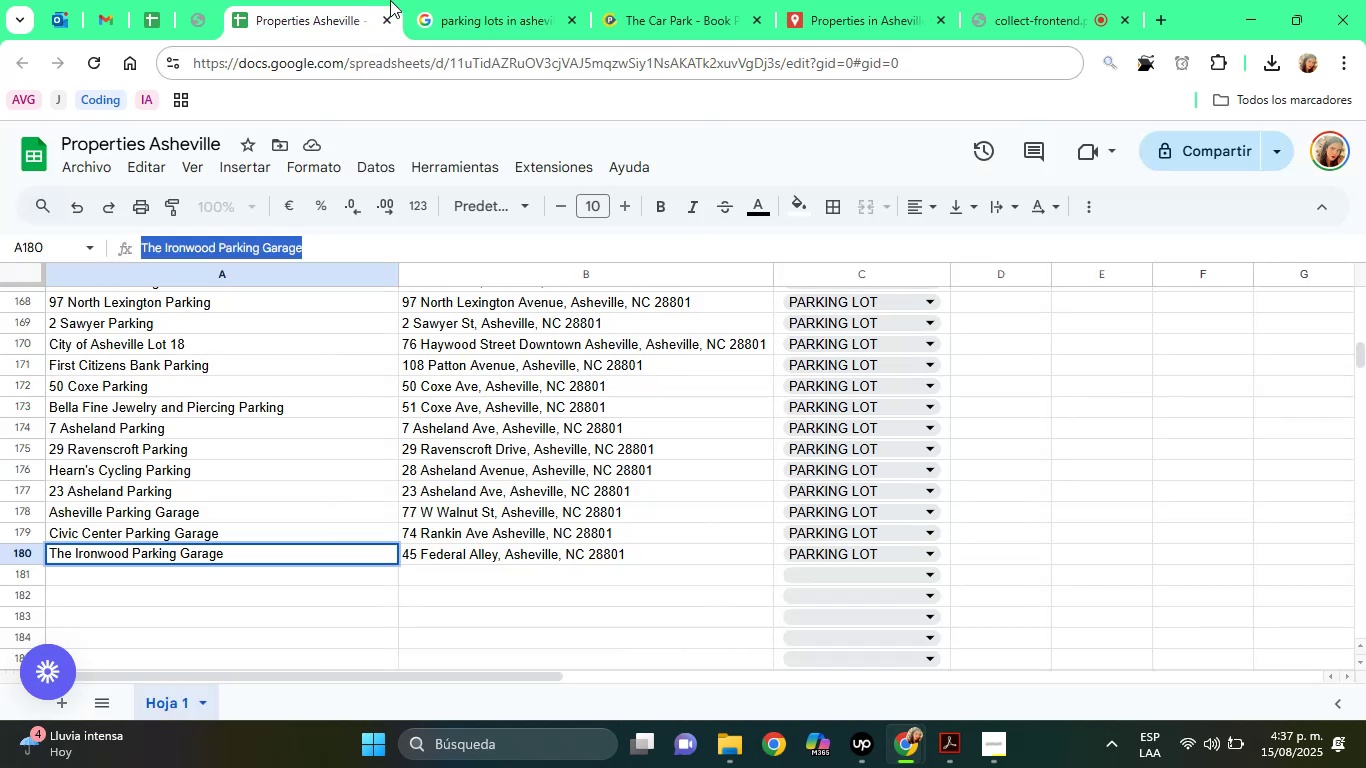 
left_click([390, 0])
 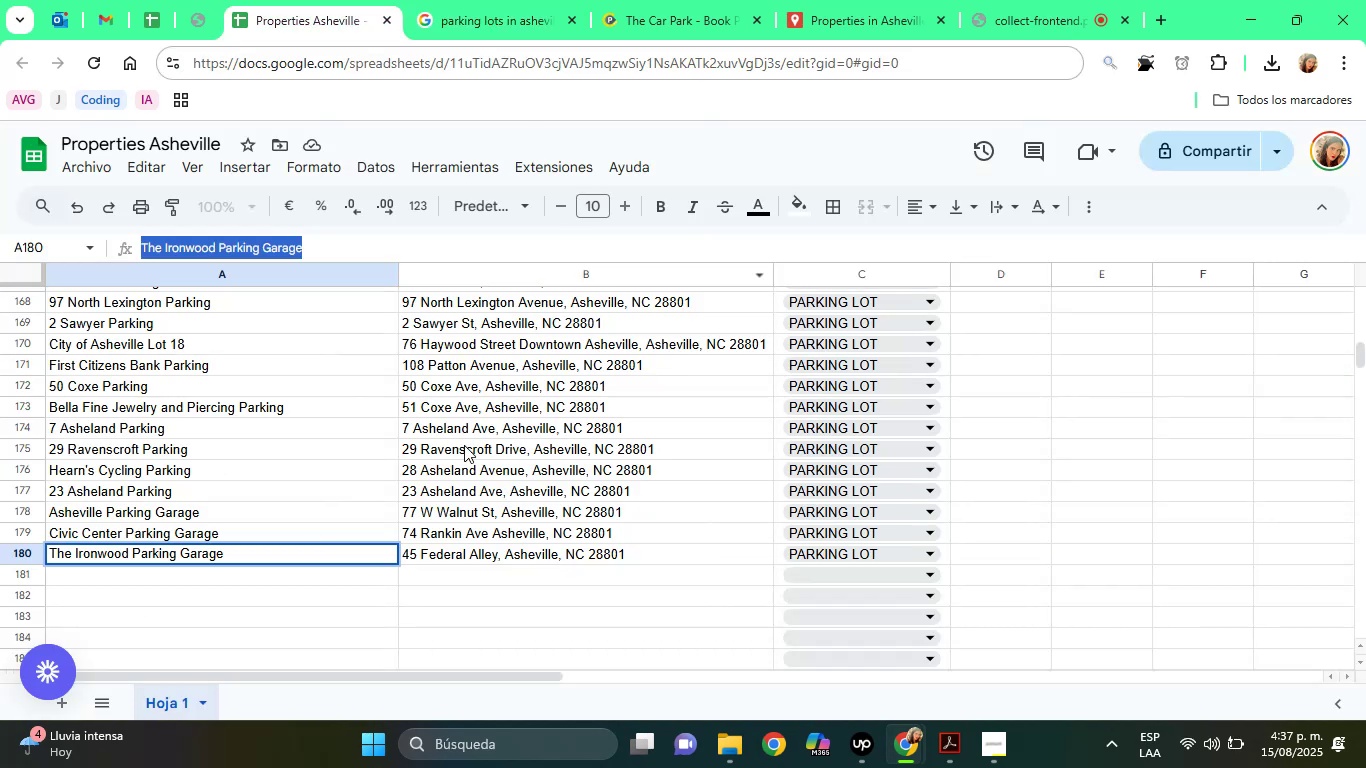 
left_click([480, 568])
 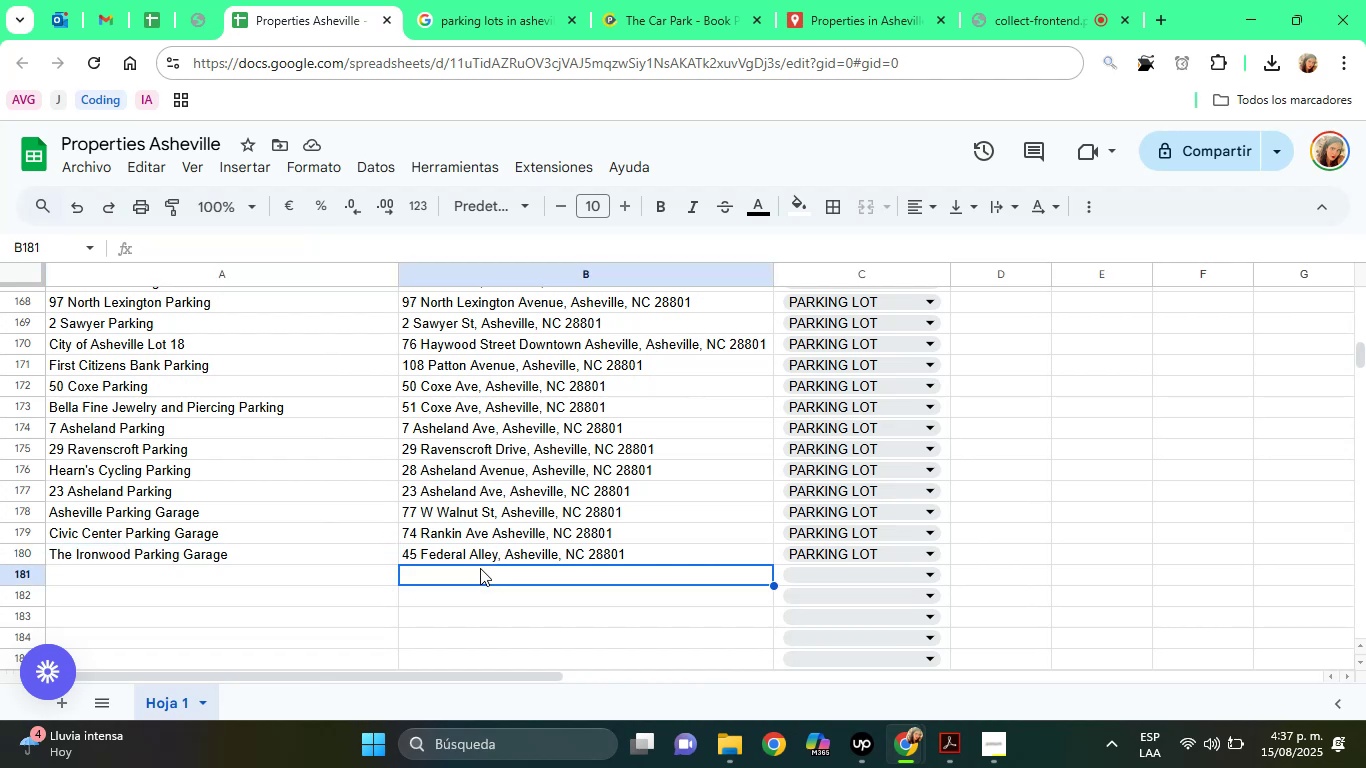 
key(ArrowUp)
 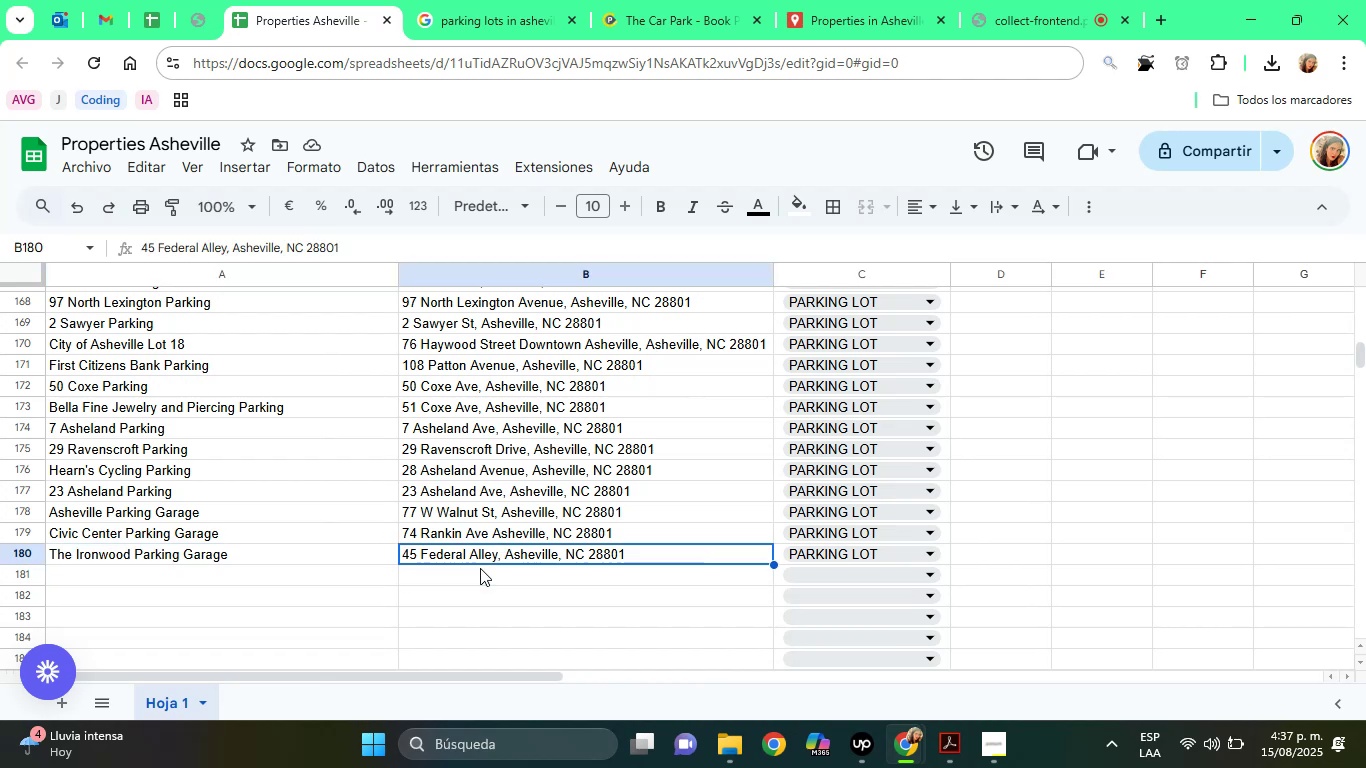 
key(ArrowUp)
 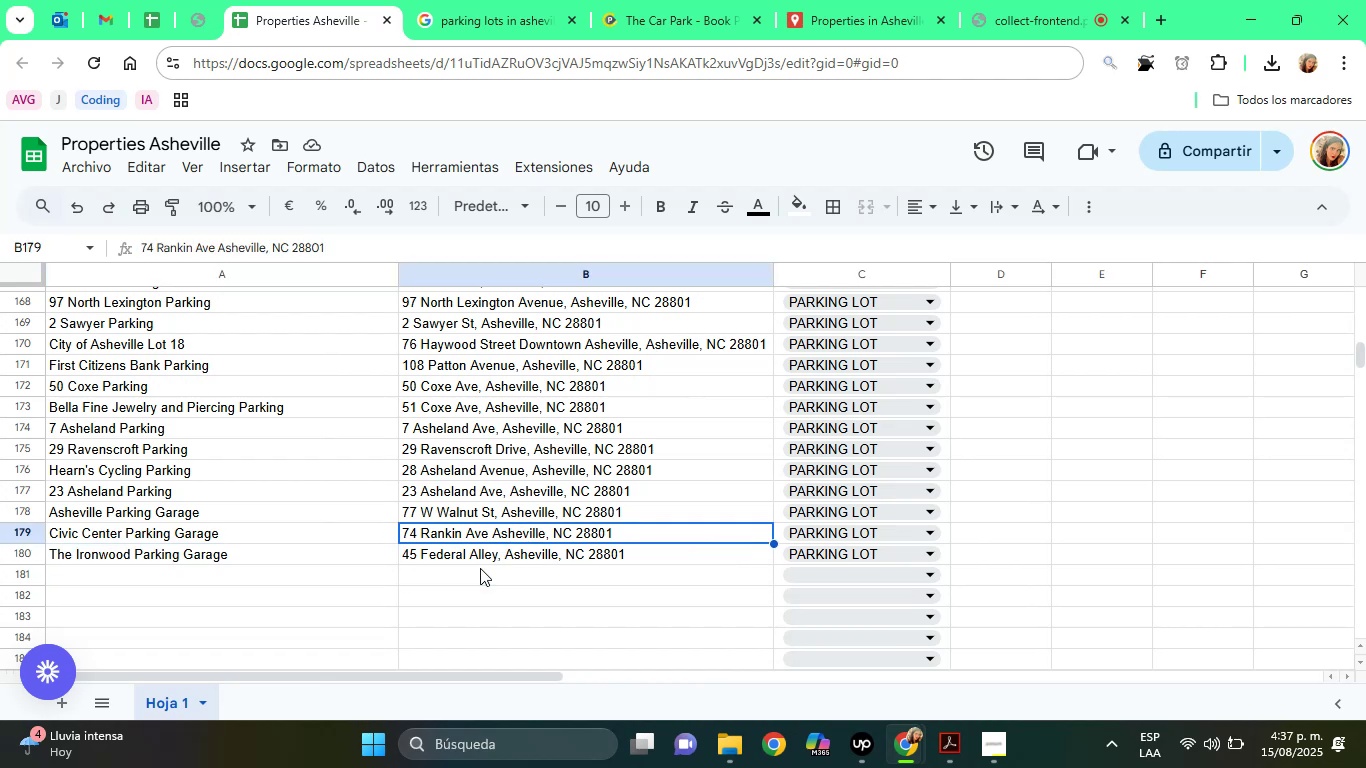 
key(ArrowUp)
 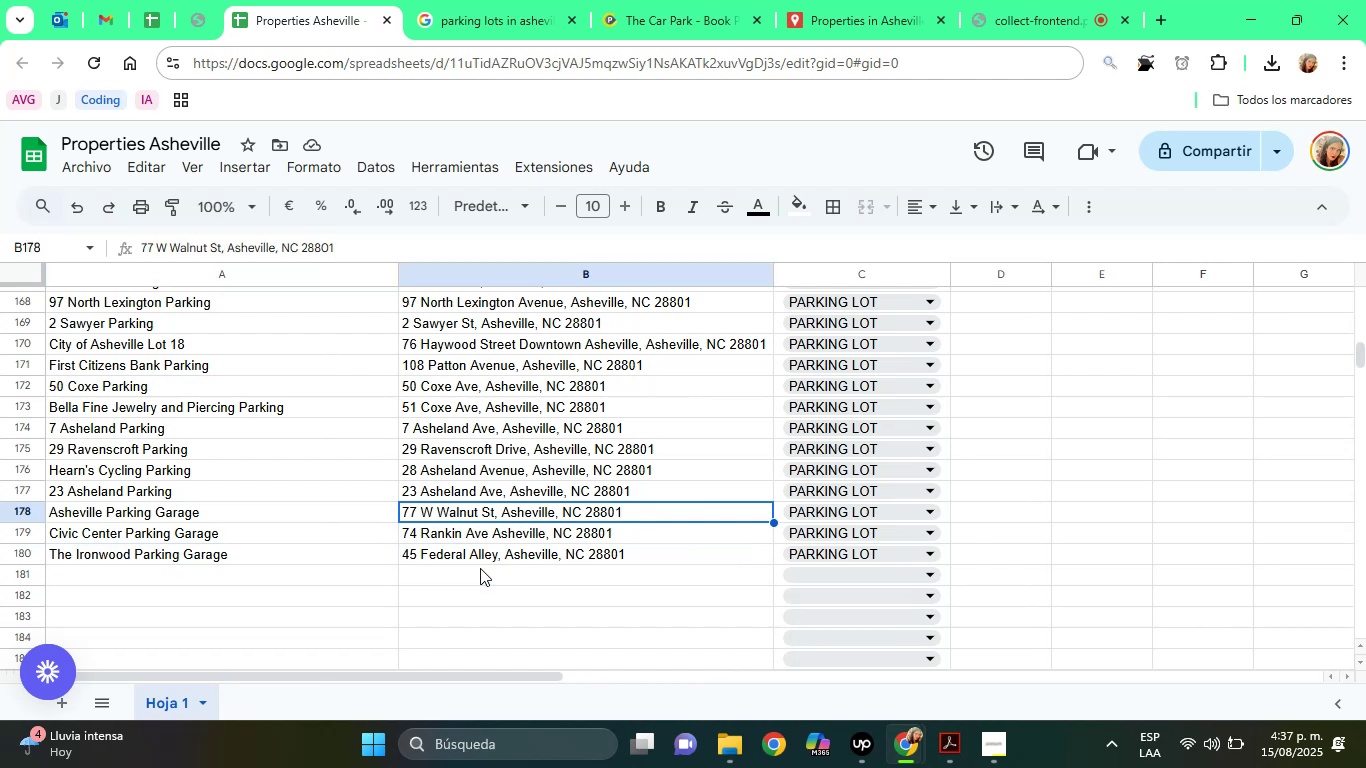 
key(ArrowUp)
 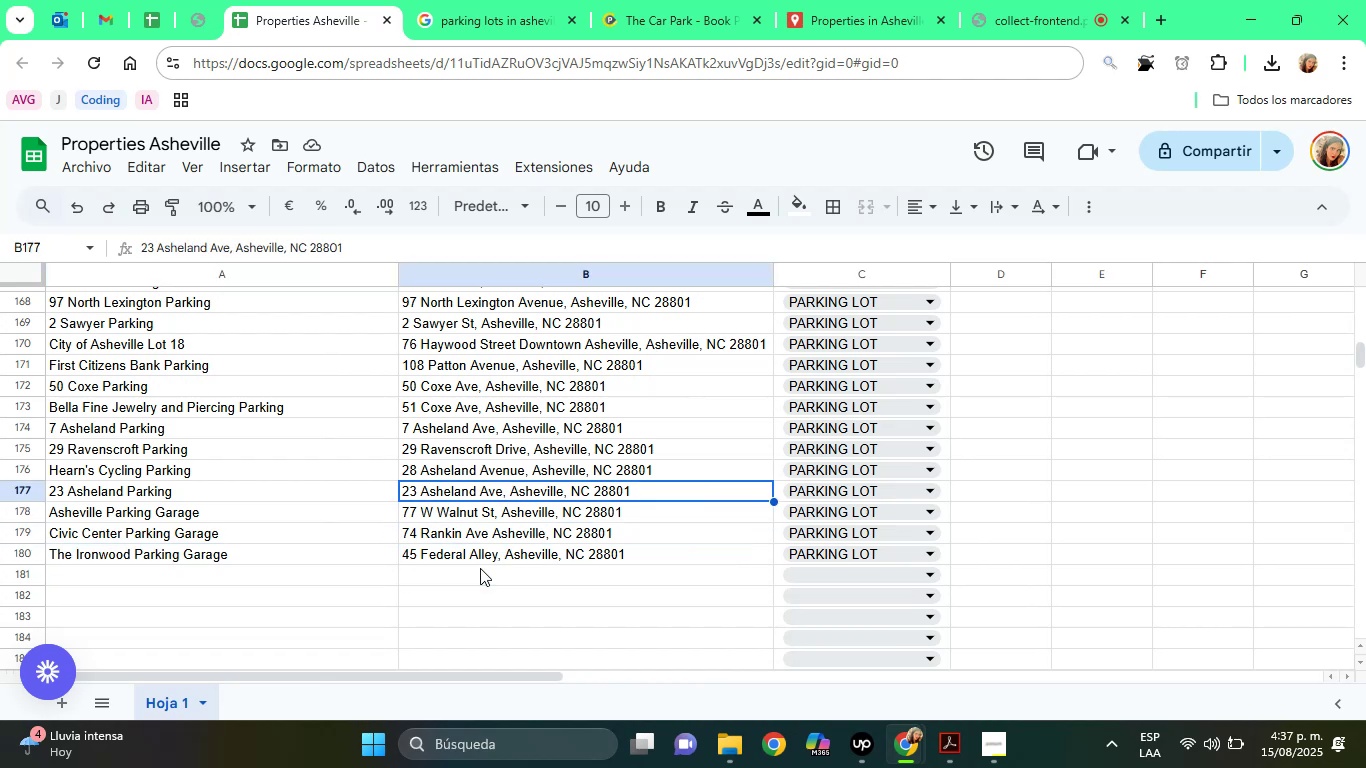 
key(ArrowUp)
 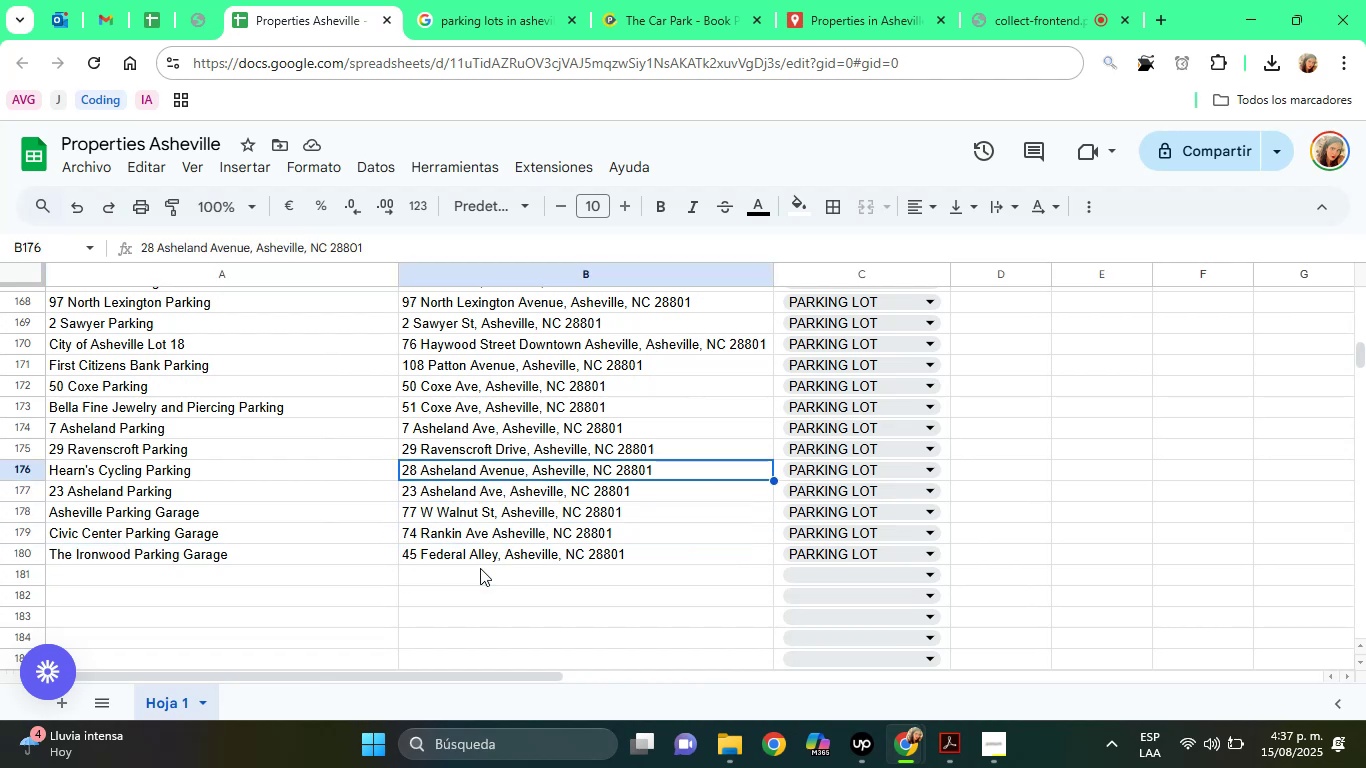 
key(ArrowUp)
 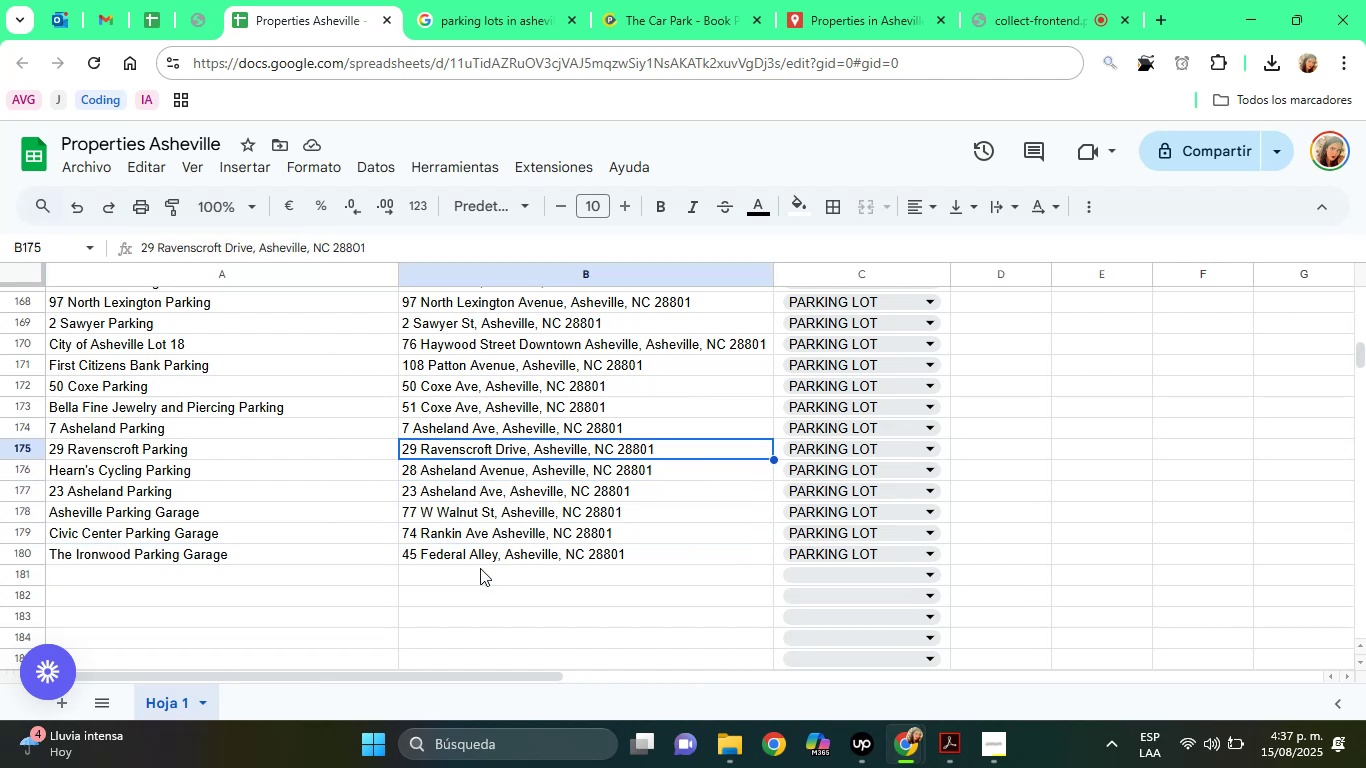 
key(ArrowUp)
 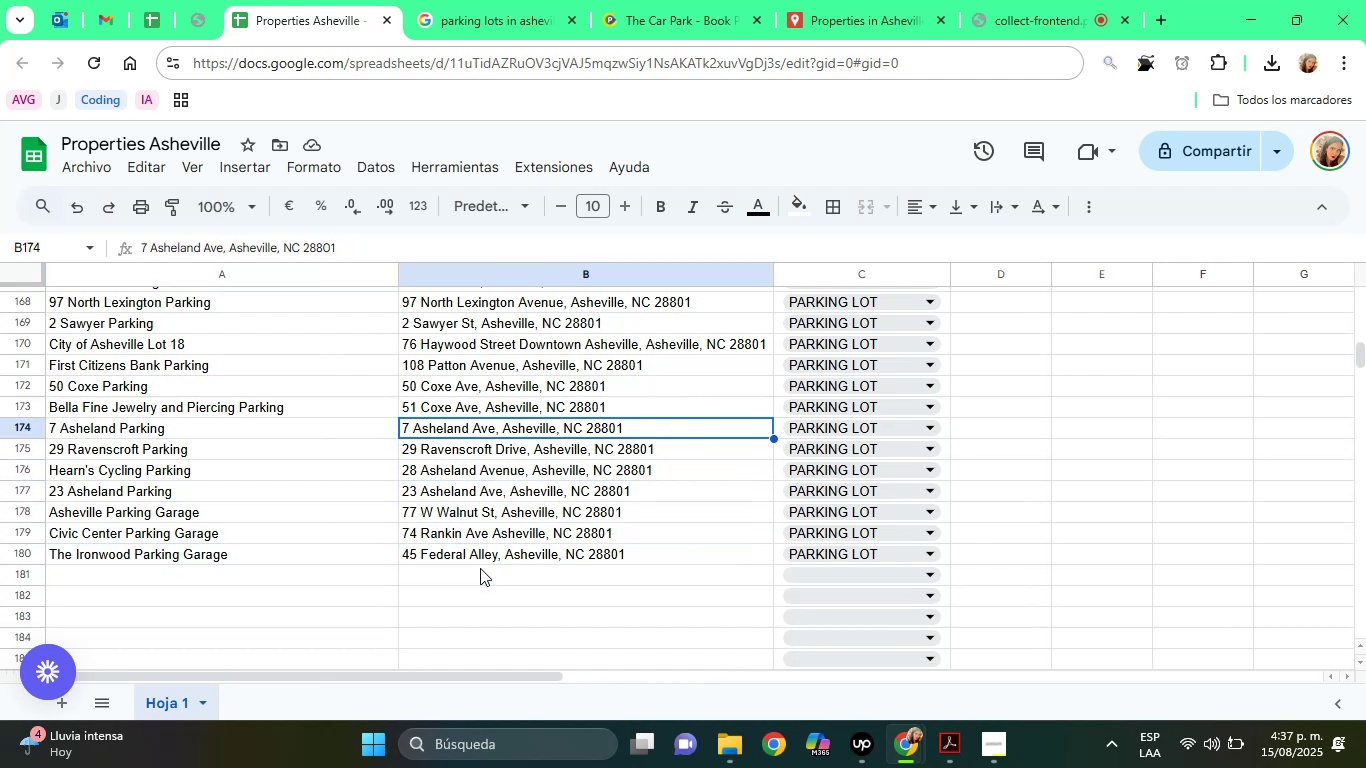 
key(ArrowUp)
 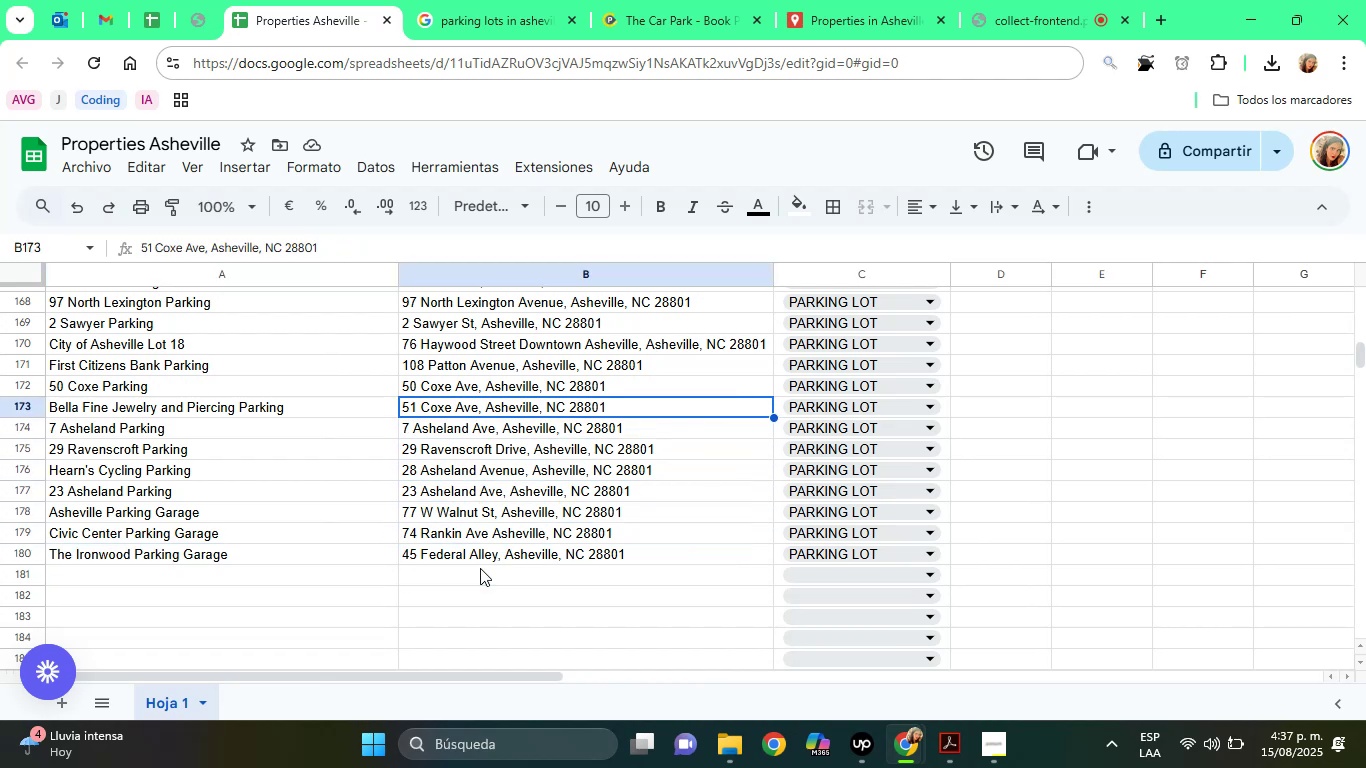 
key(ArrowUp)
 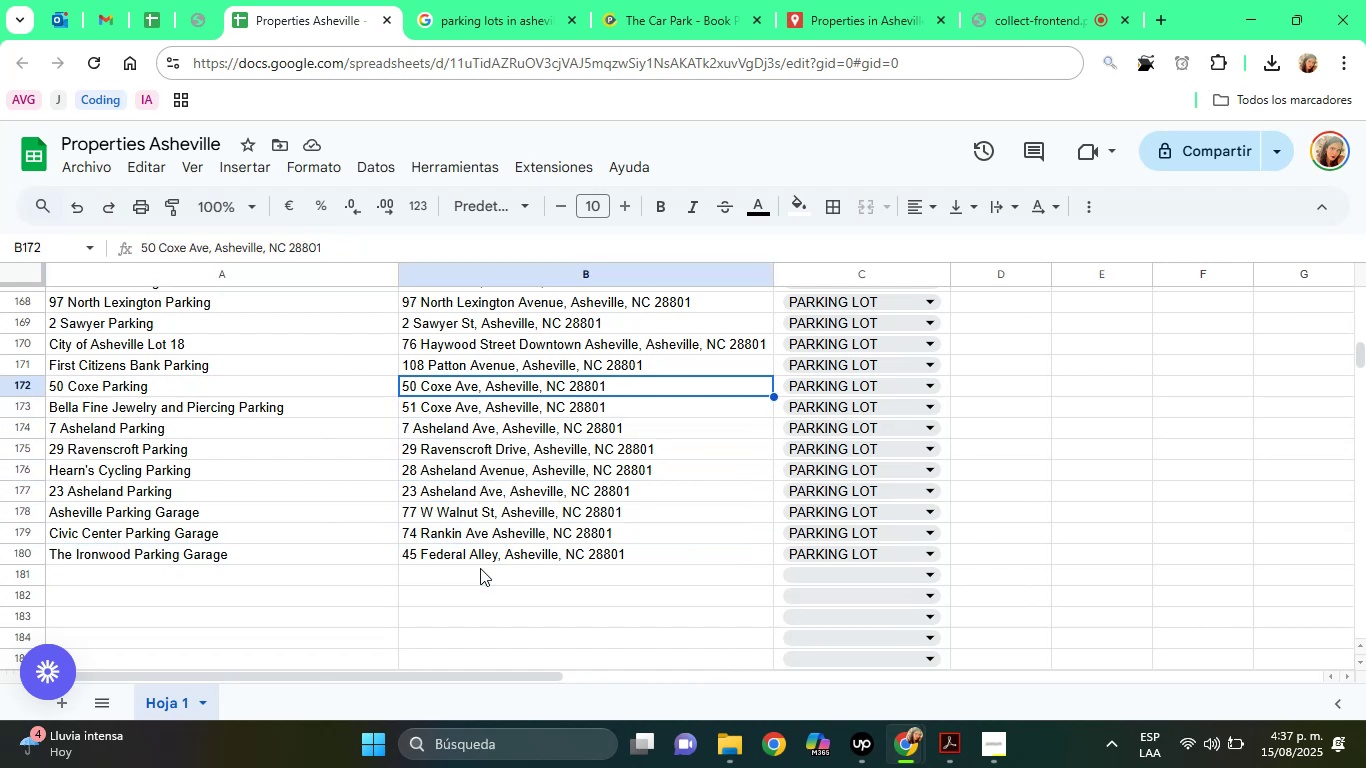 
key(ArrowUp)
 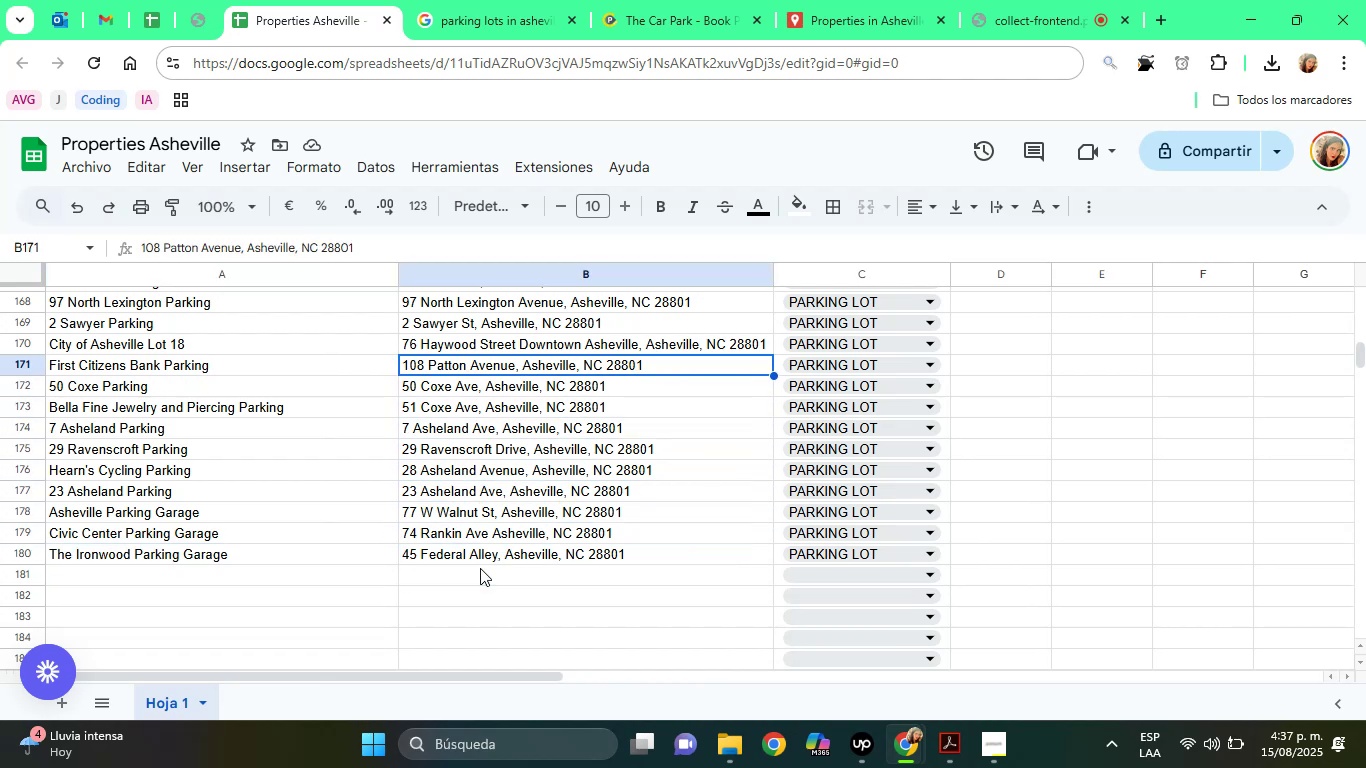 
key(ArrowUp)
 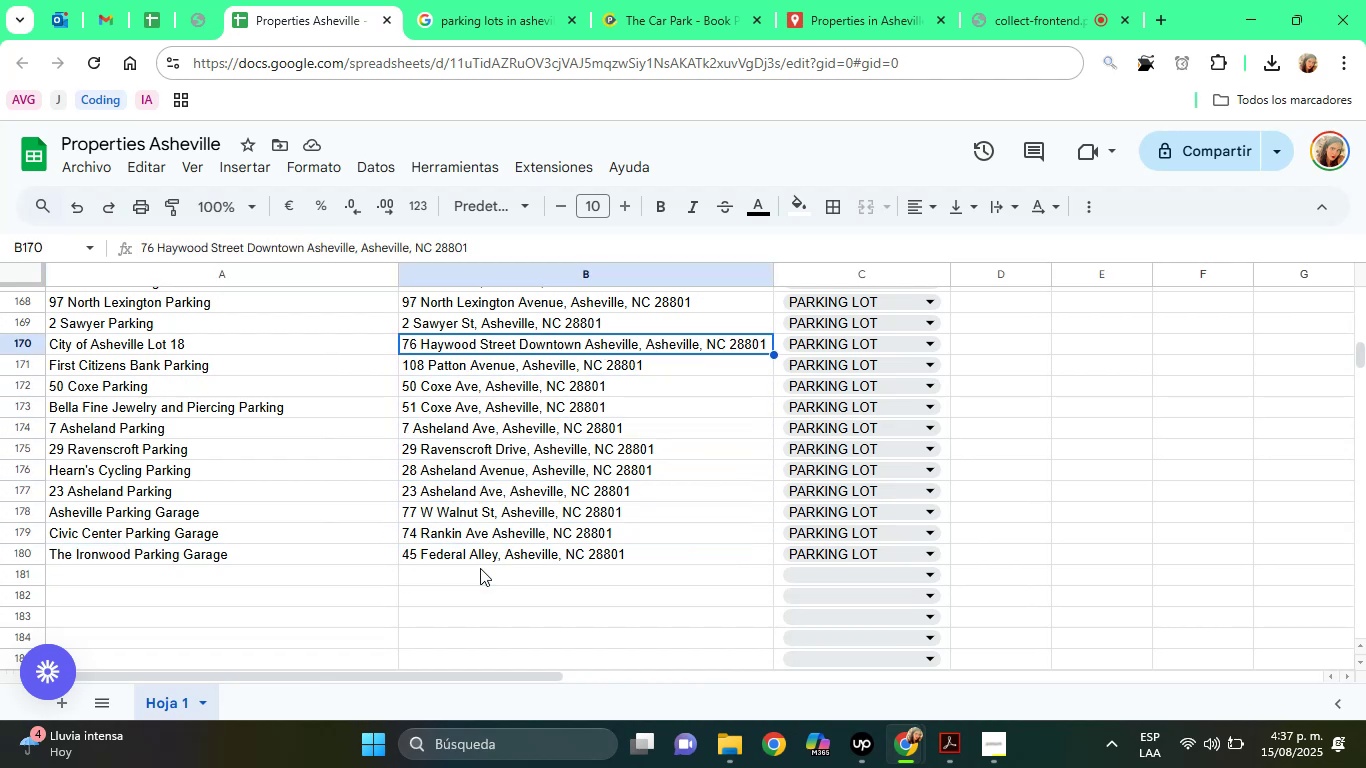 
key(ArrowUp)
 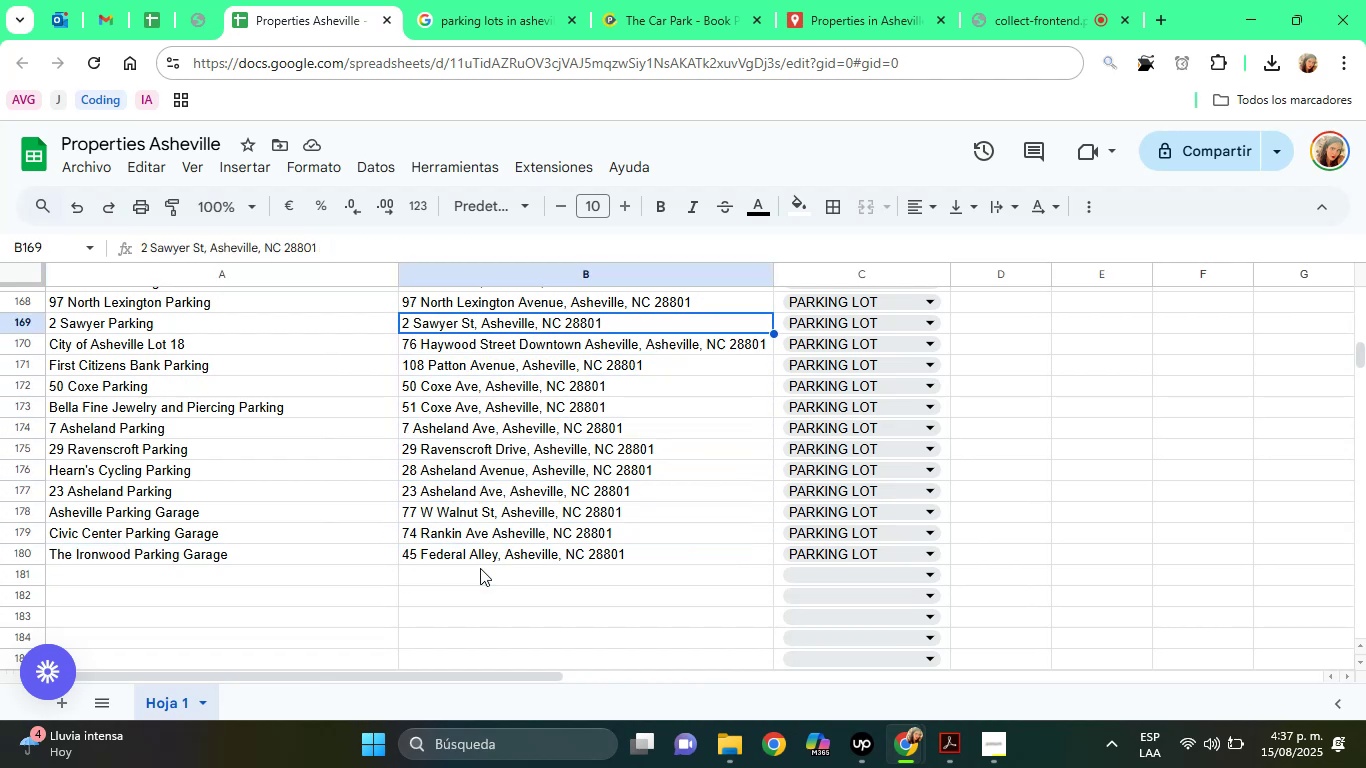 
key(ArrowUp)
 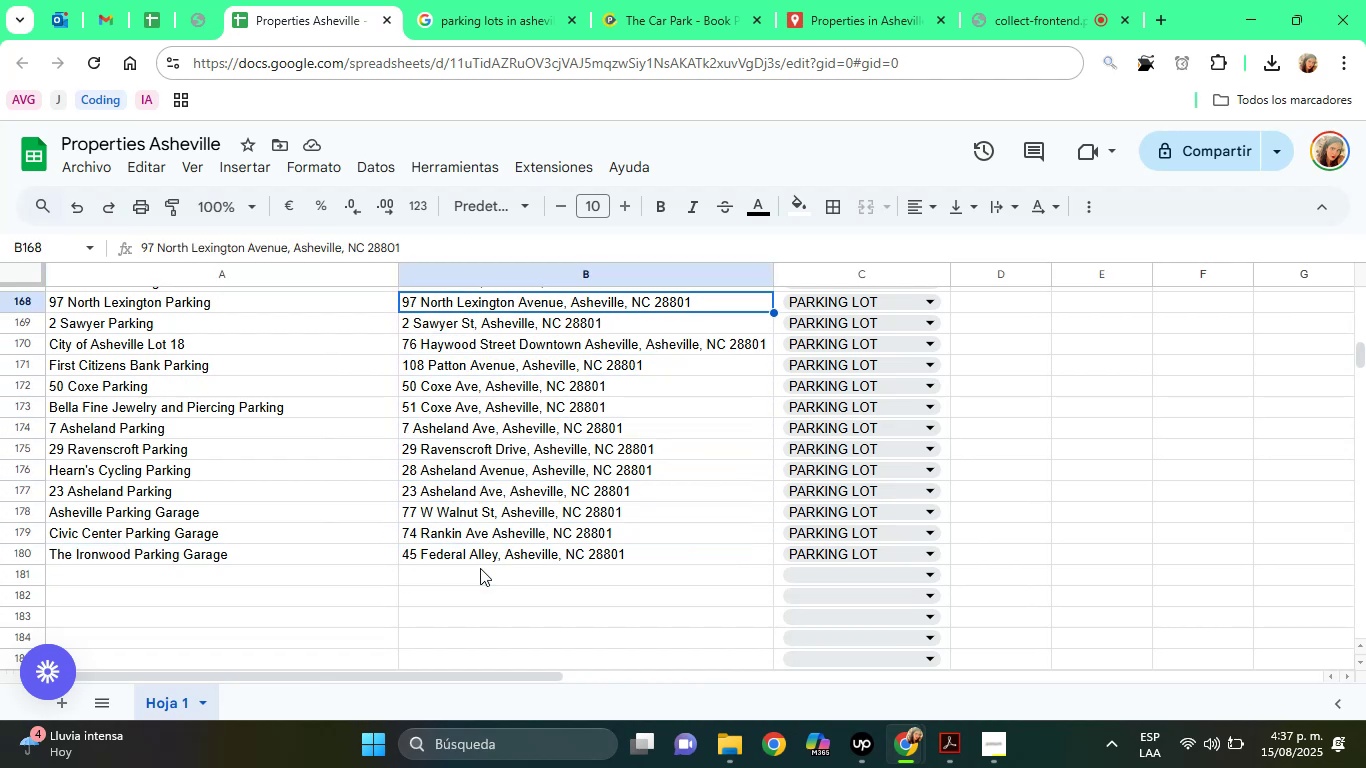 
key(ArrowUp)
 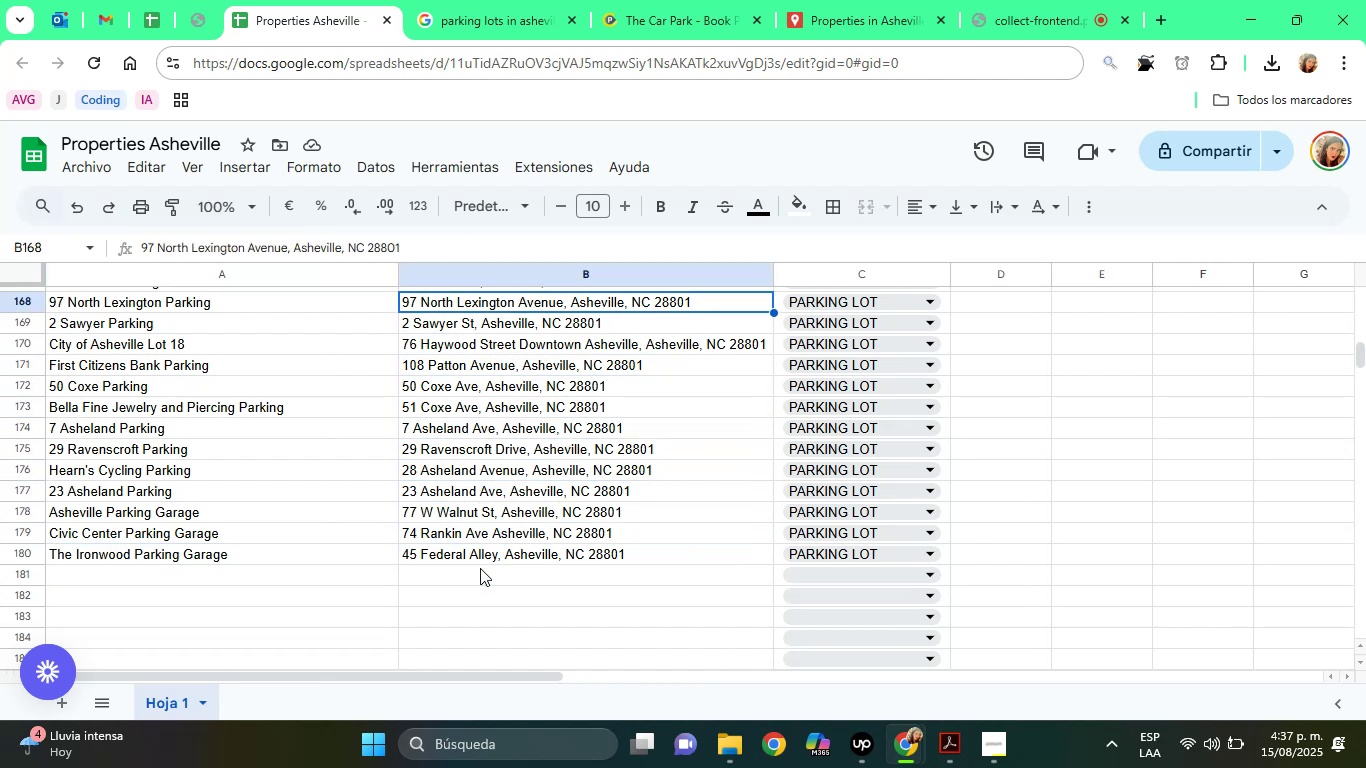 
key(ArrowUp)
 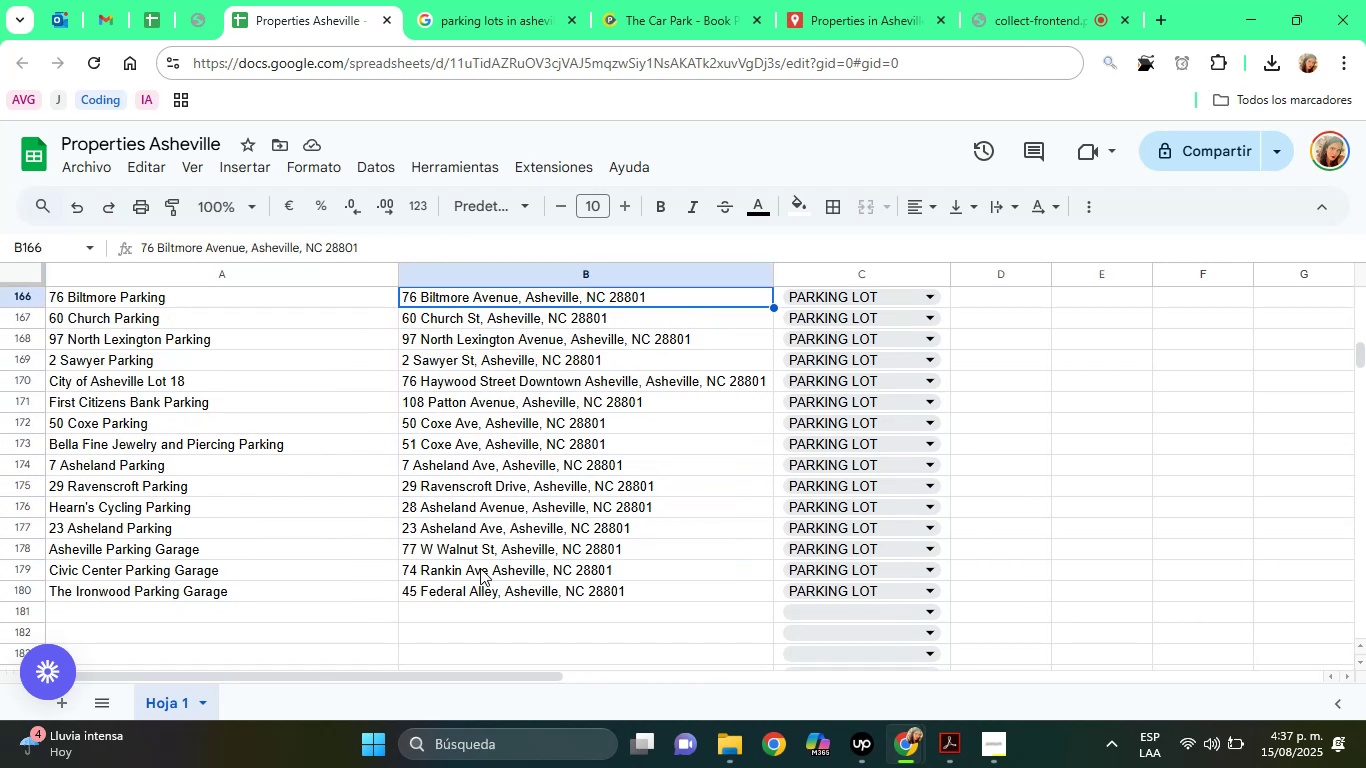 
key(ArrowUp)
 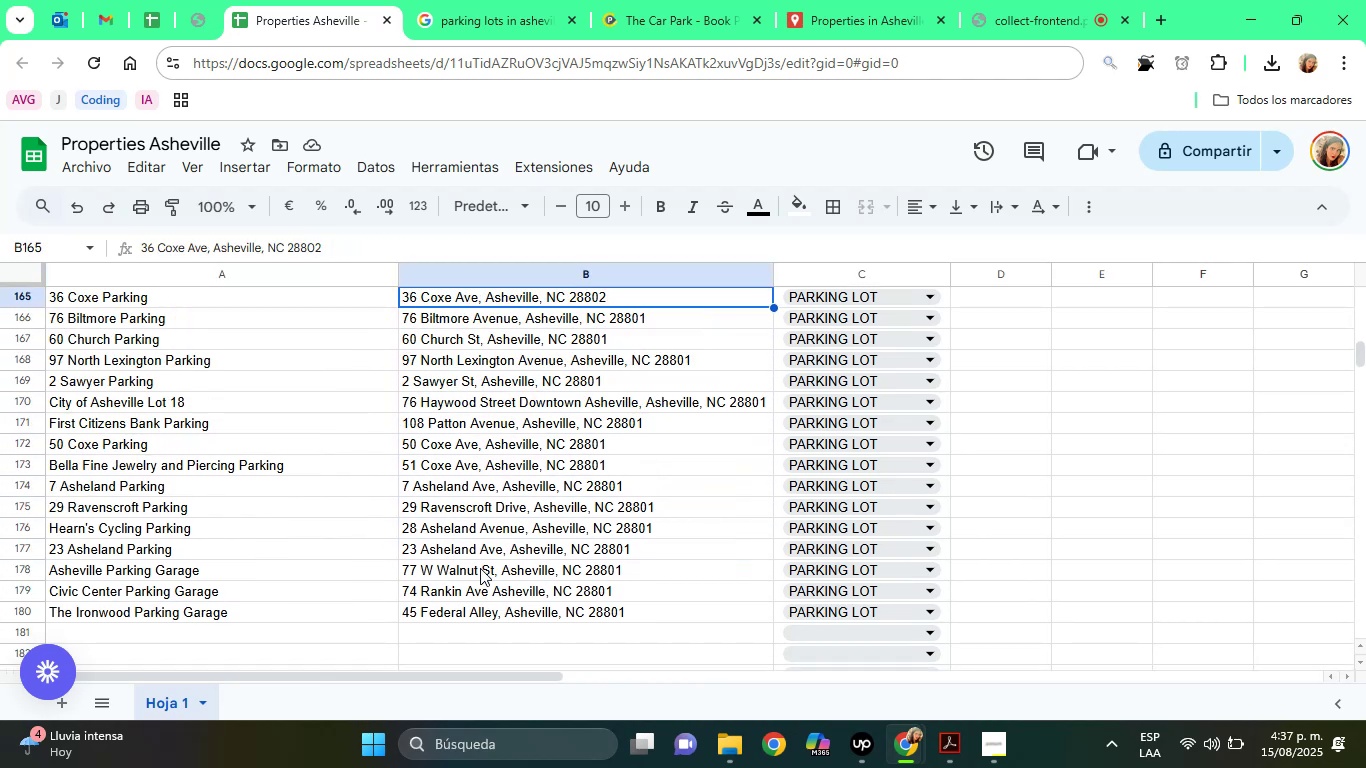 
key(ArrowUp)
 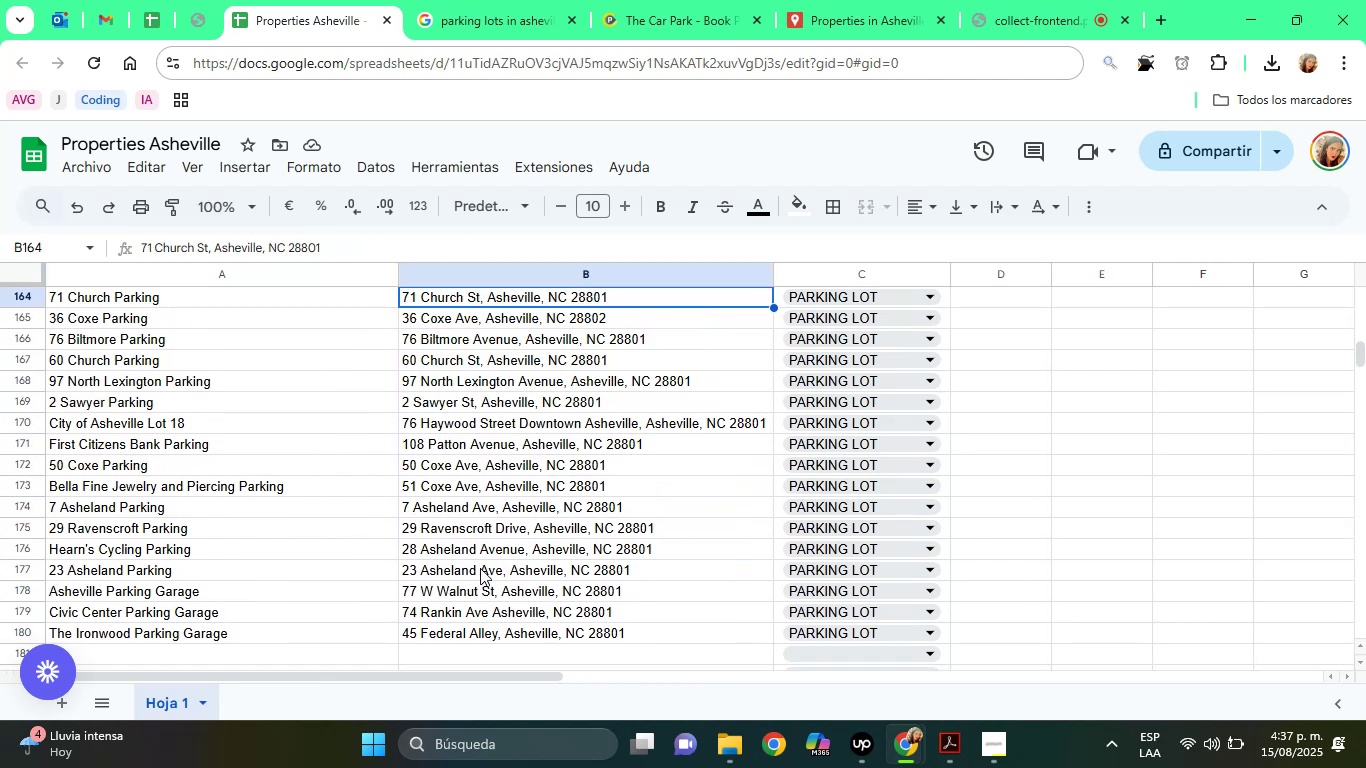 
key(ArrowUp)
 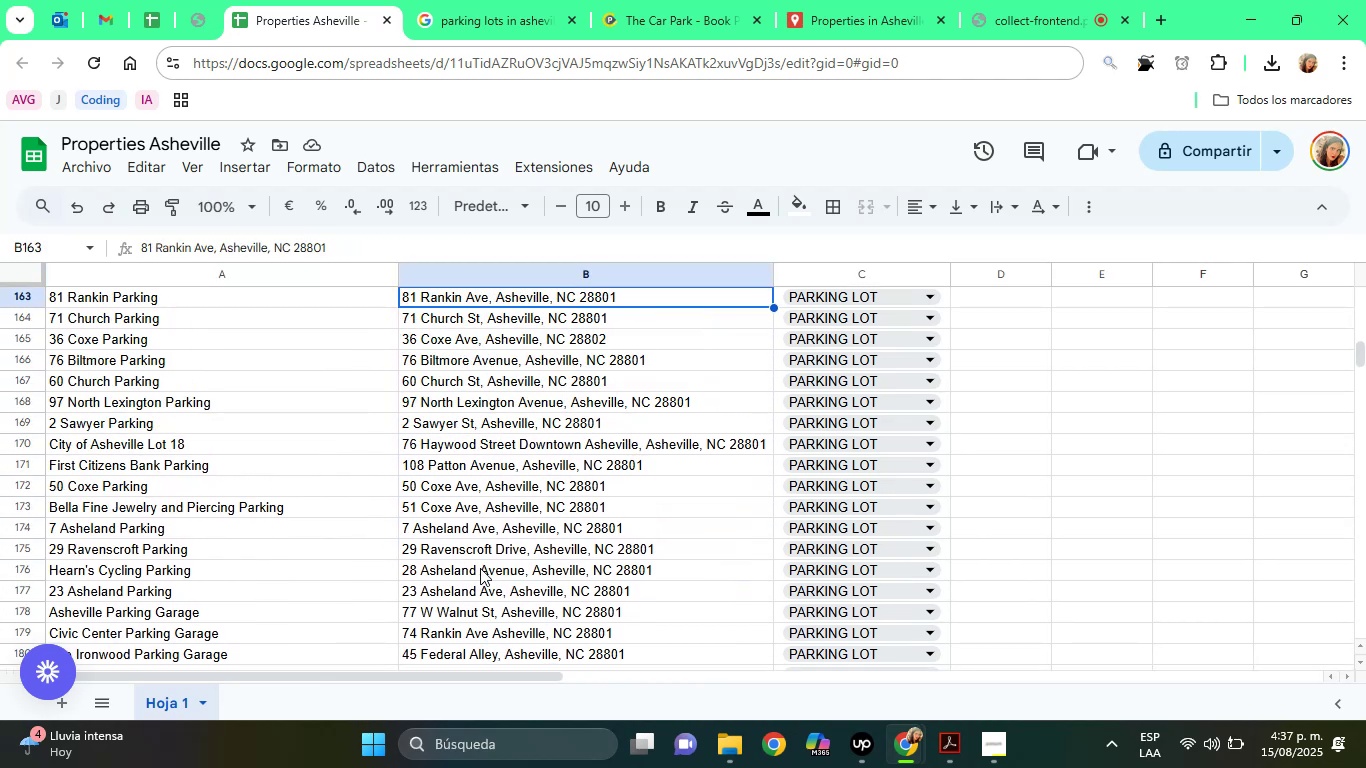 
key(ArrowUp)
 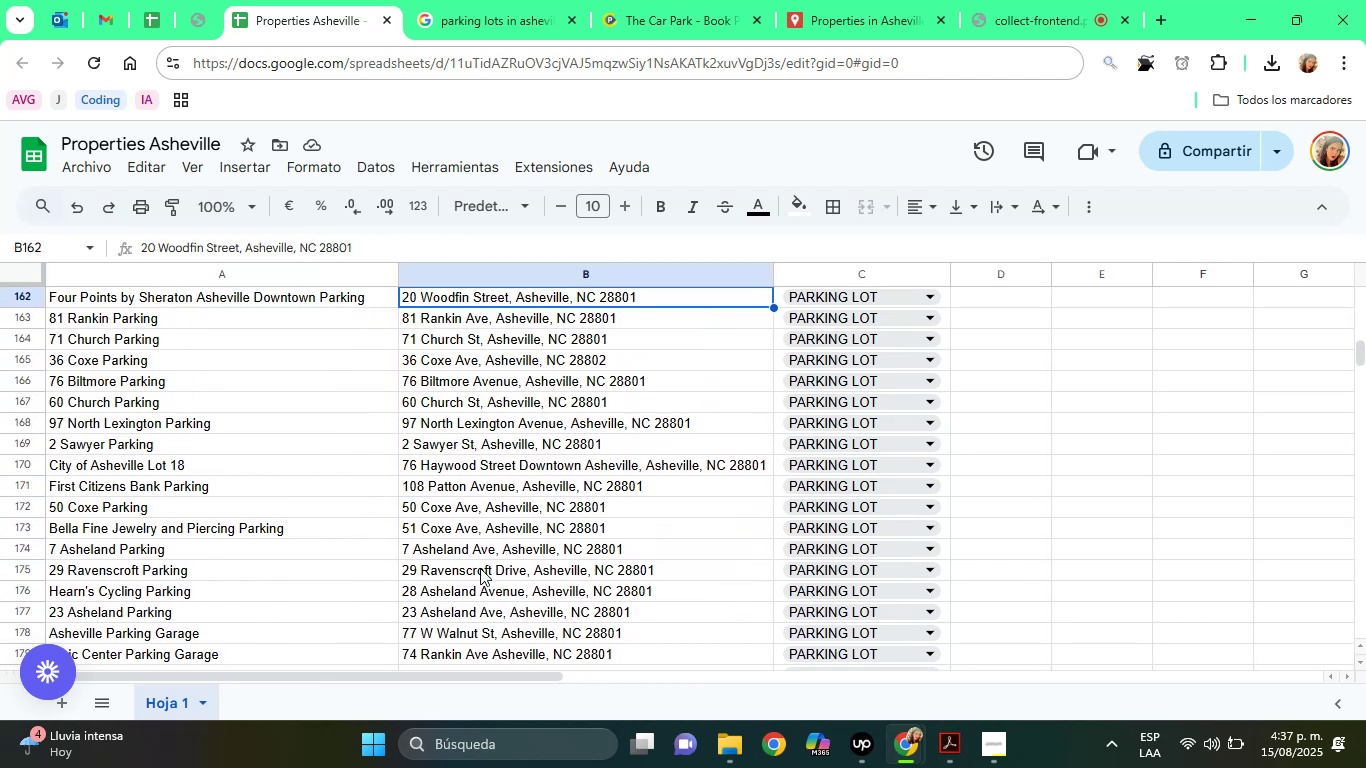 
key(ArrowUp)
 